 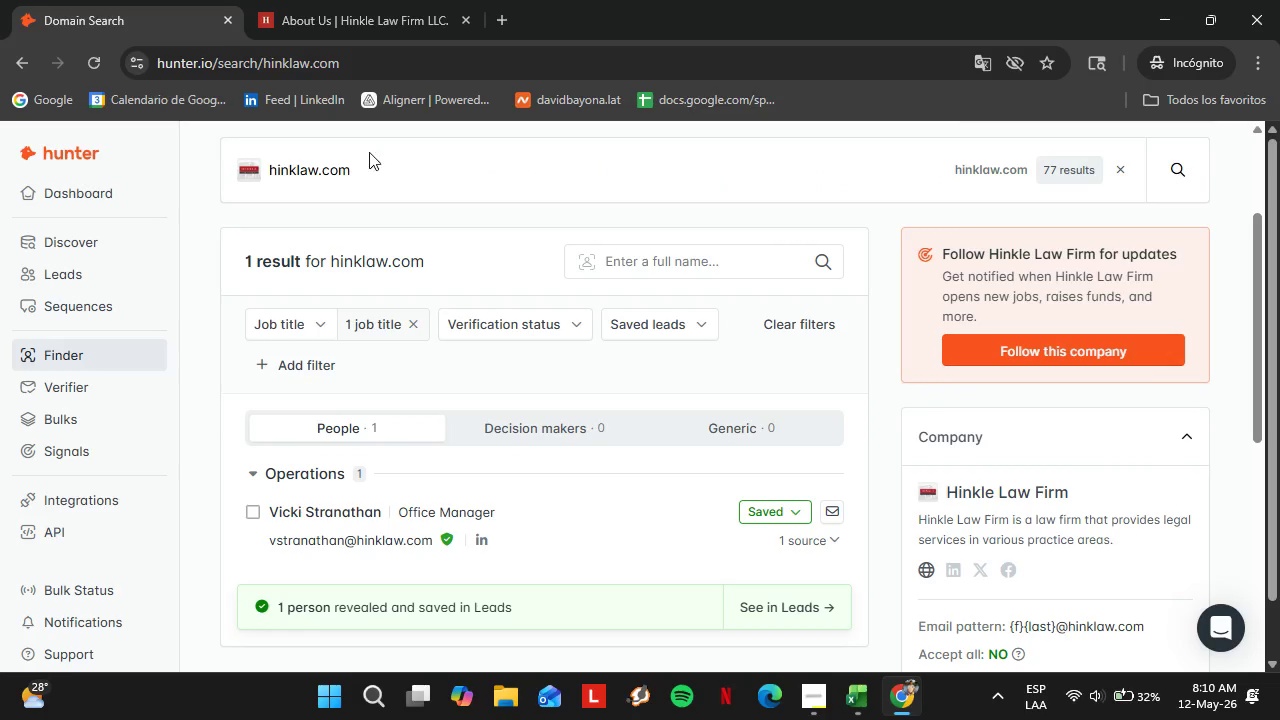 
left_click([773, 512])
 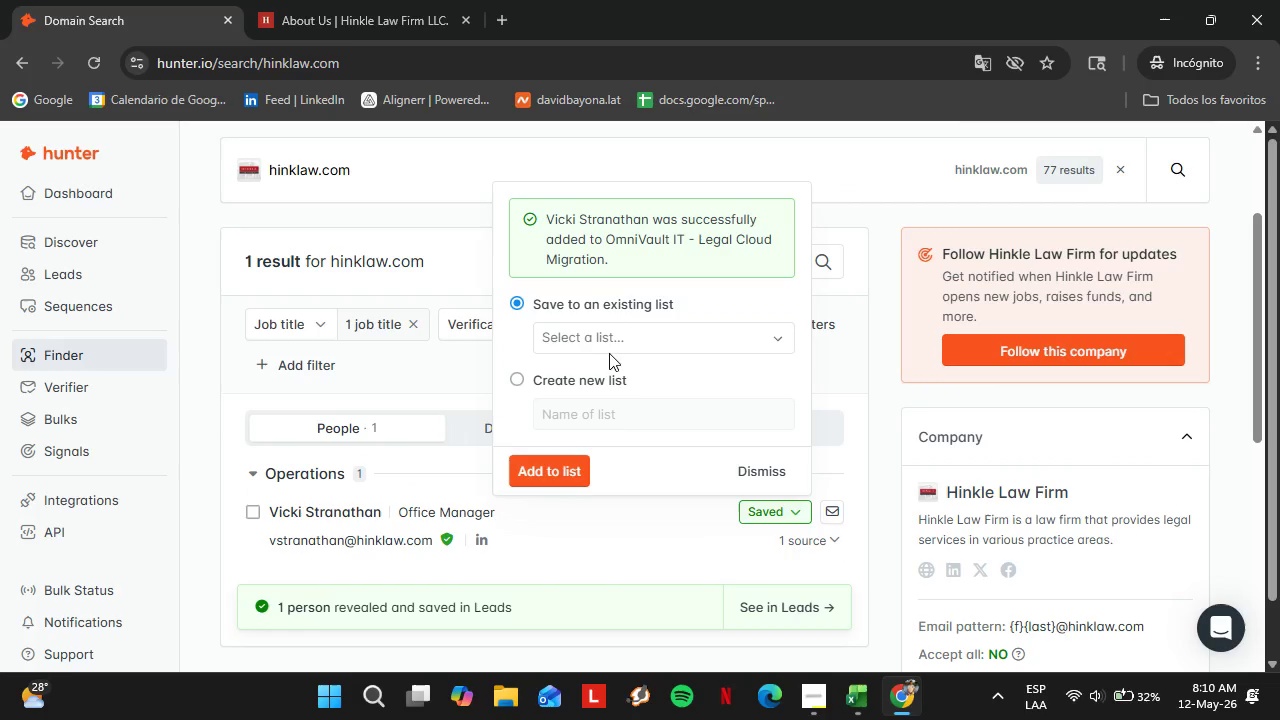 
left_click([583, 335])
 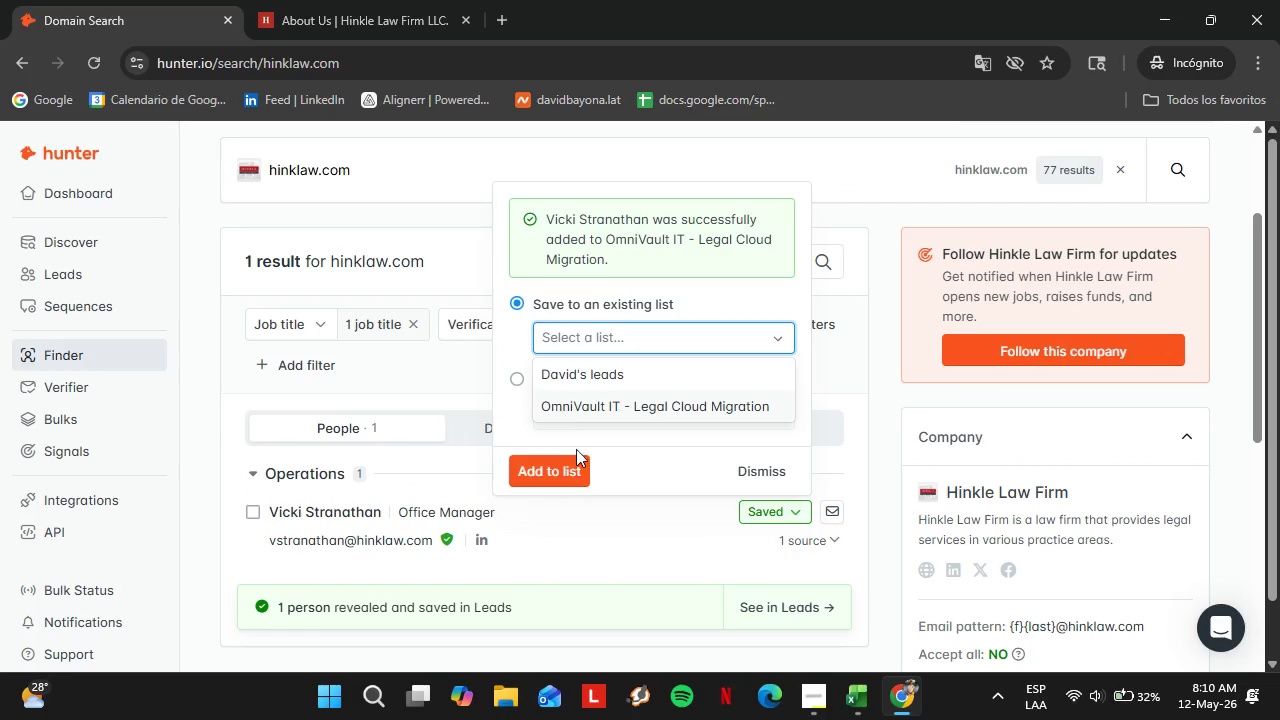 
left_click([774, 469])
 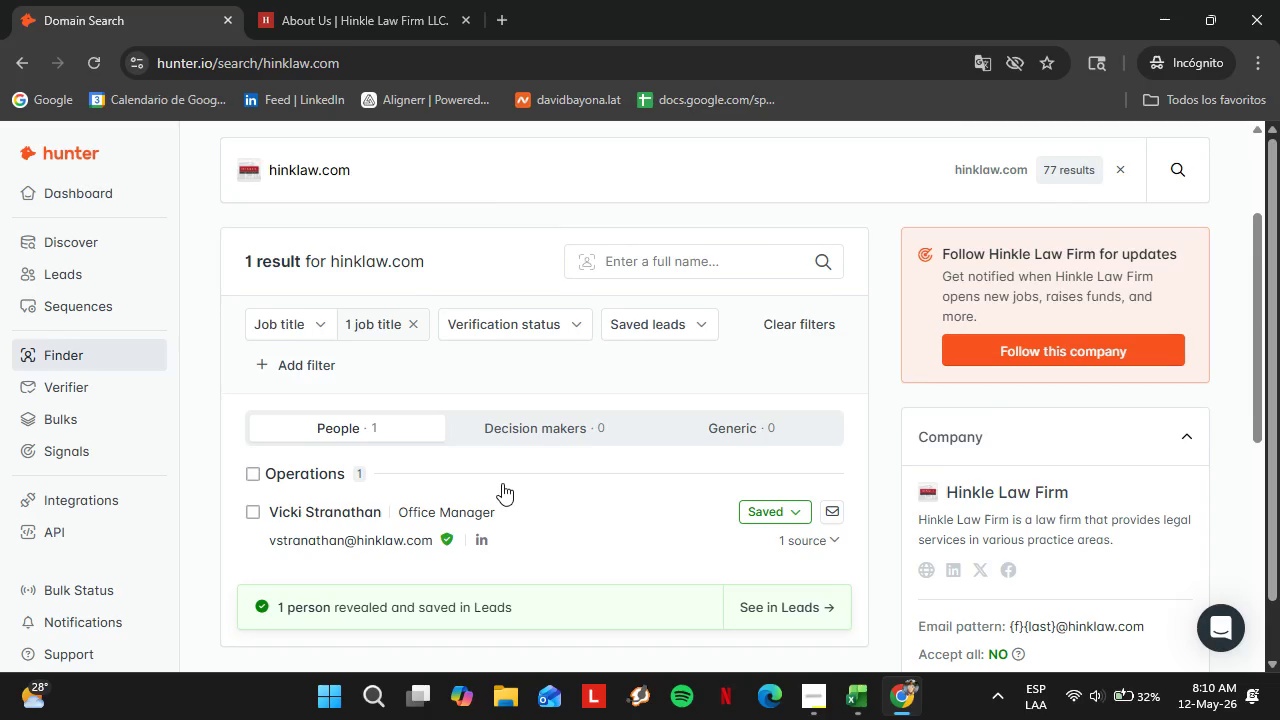 
scroll: coordinate [502, 483], scroll_direction: down, amount: 1.0
 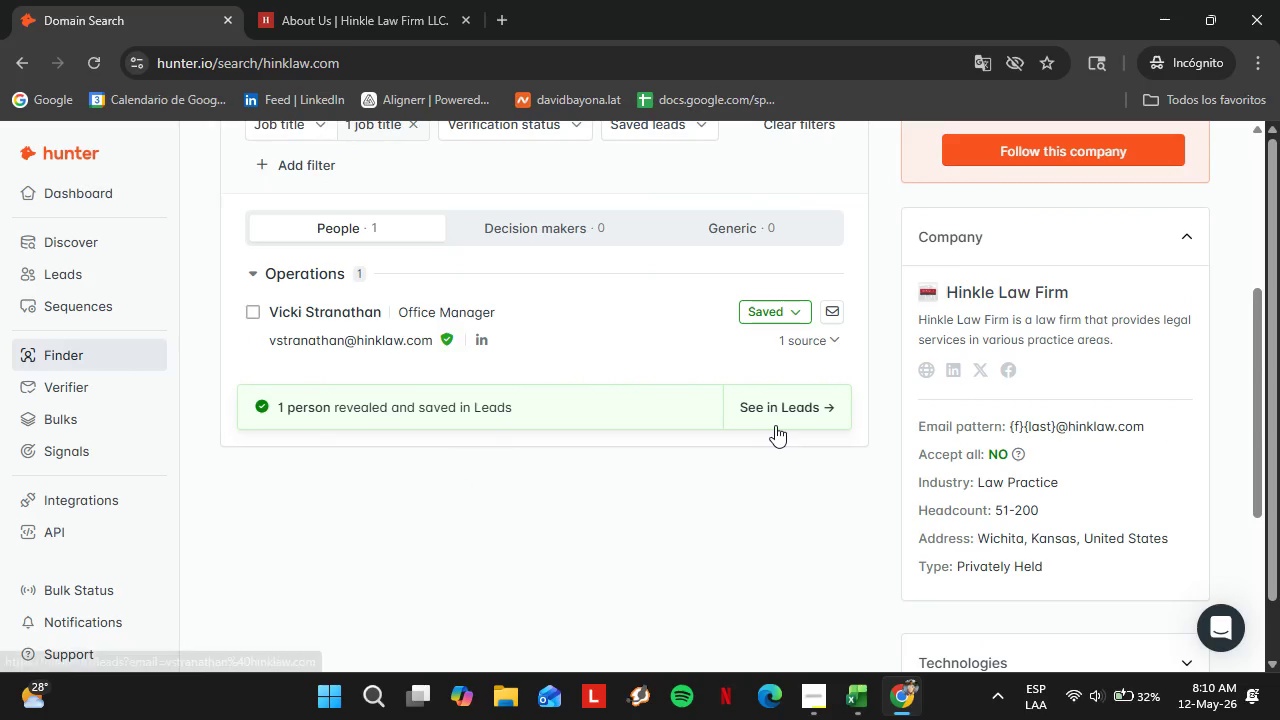 
left_click([770, 395])
 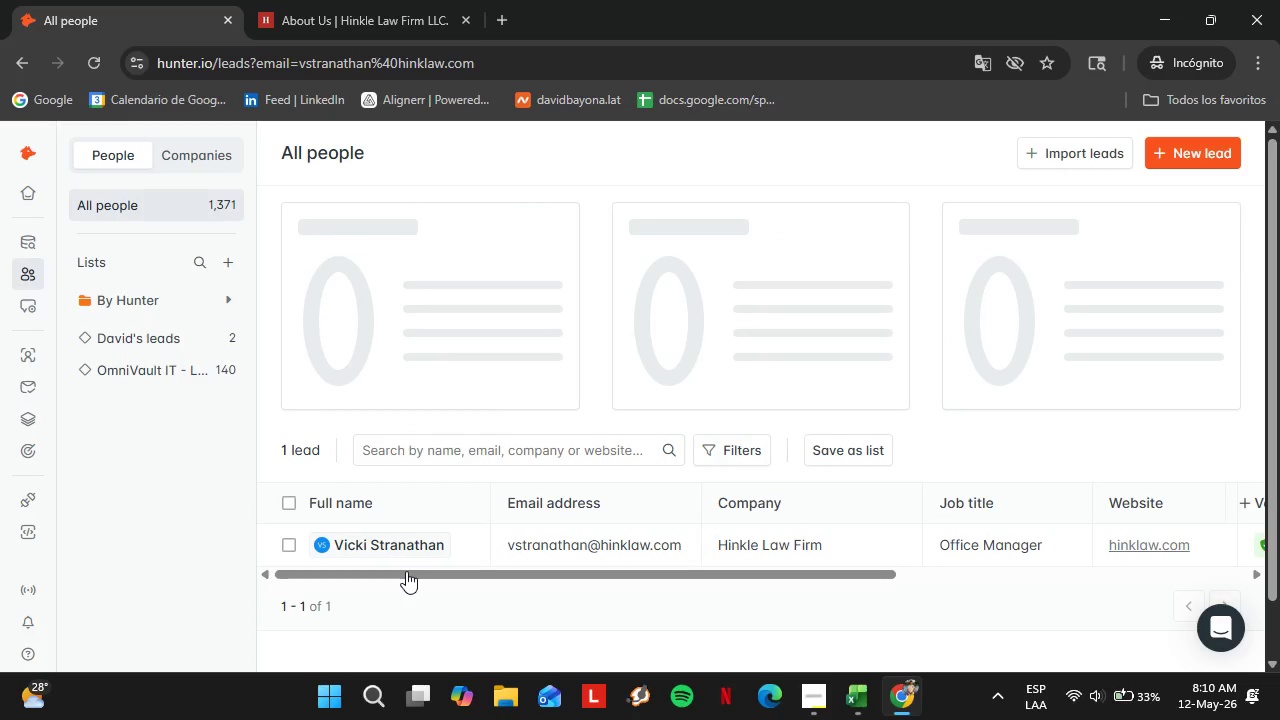 
wait(5.89)
 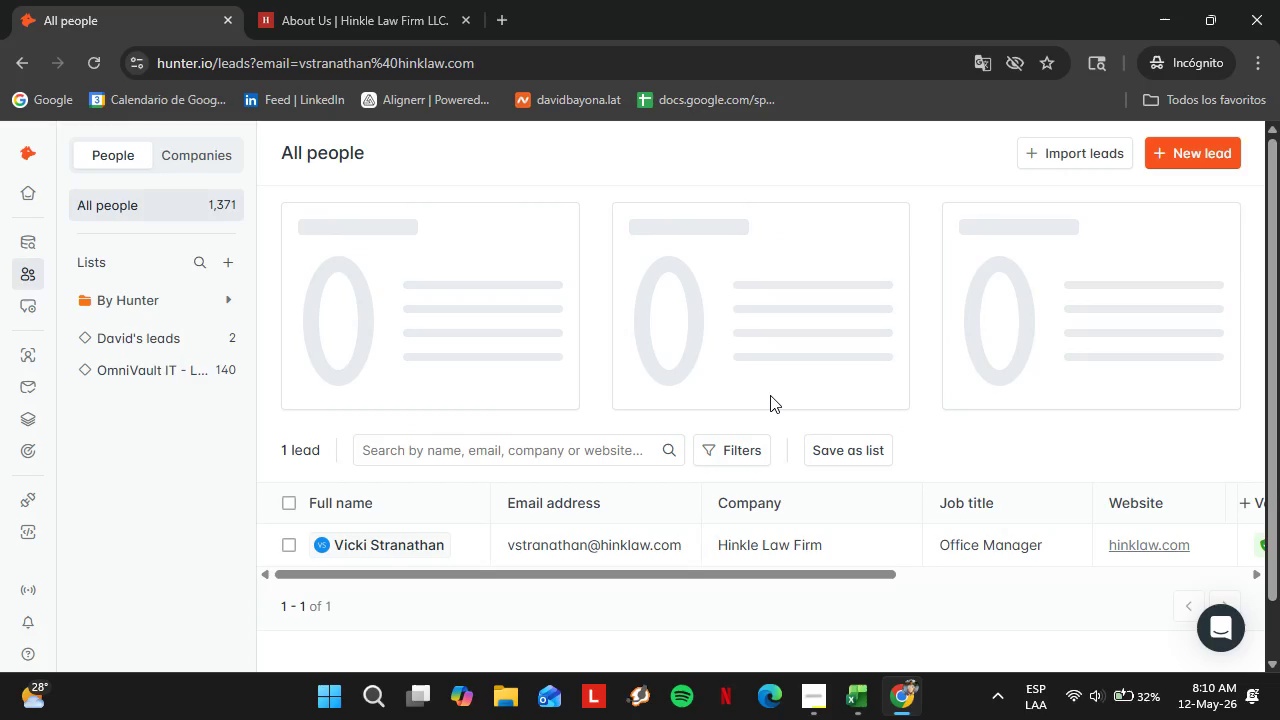 
left_click_drag(start_coordinate=[534, 629], to_coordinate=[866, 661])
 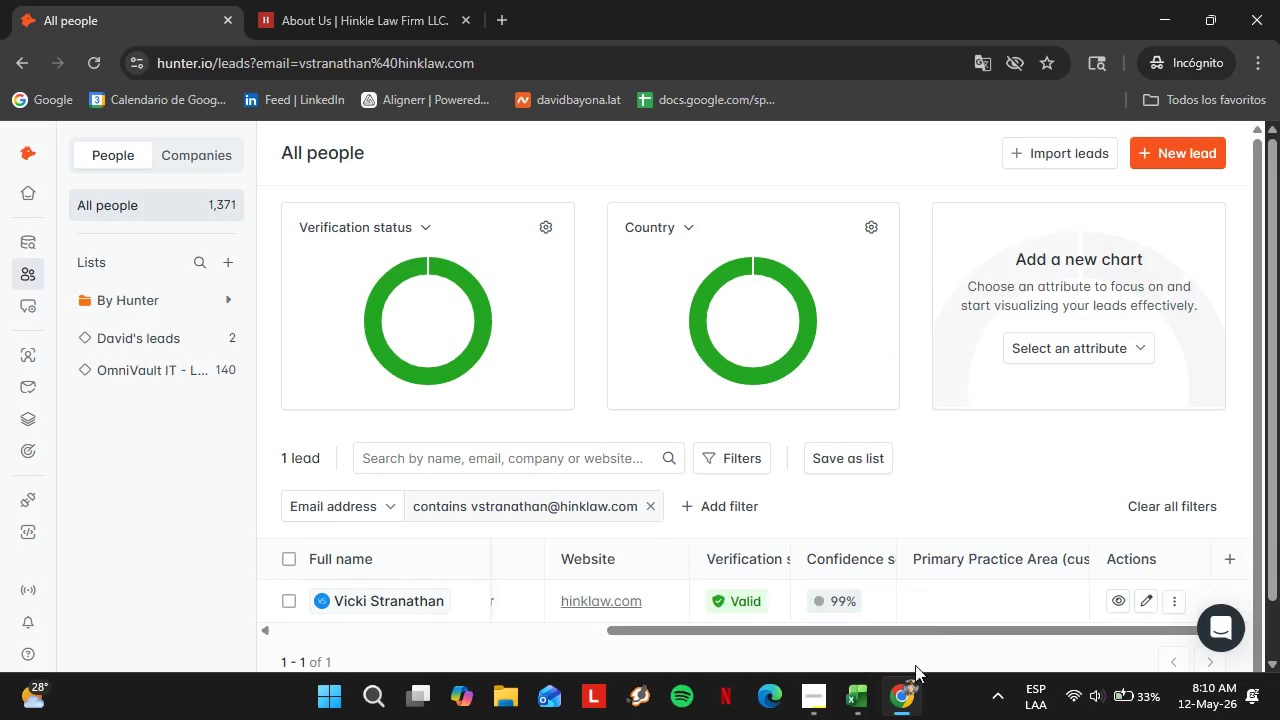 
left_click_drag(start_coordinate=[870, 661], to_coordinate=[915, 665])
 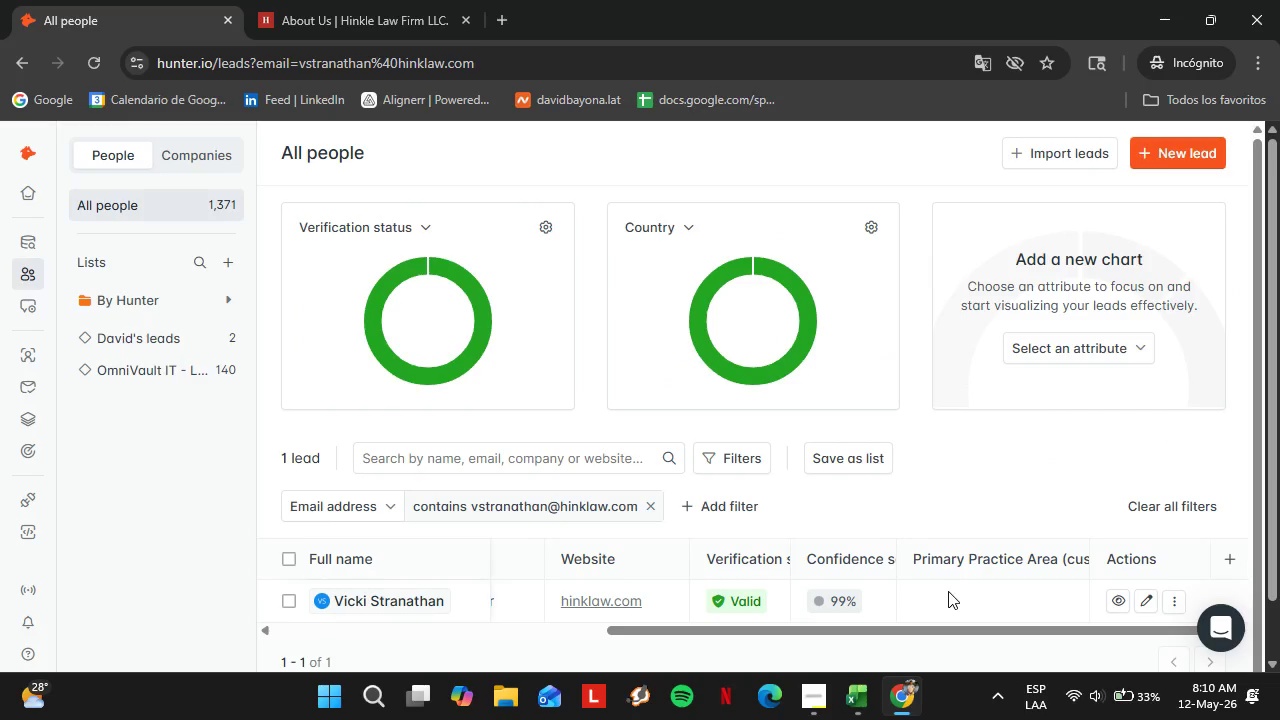 
double_click([955, 583])
 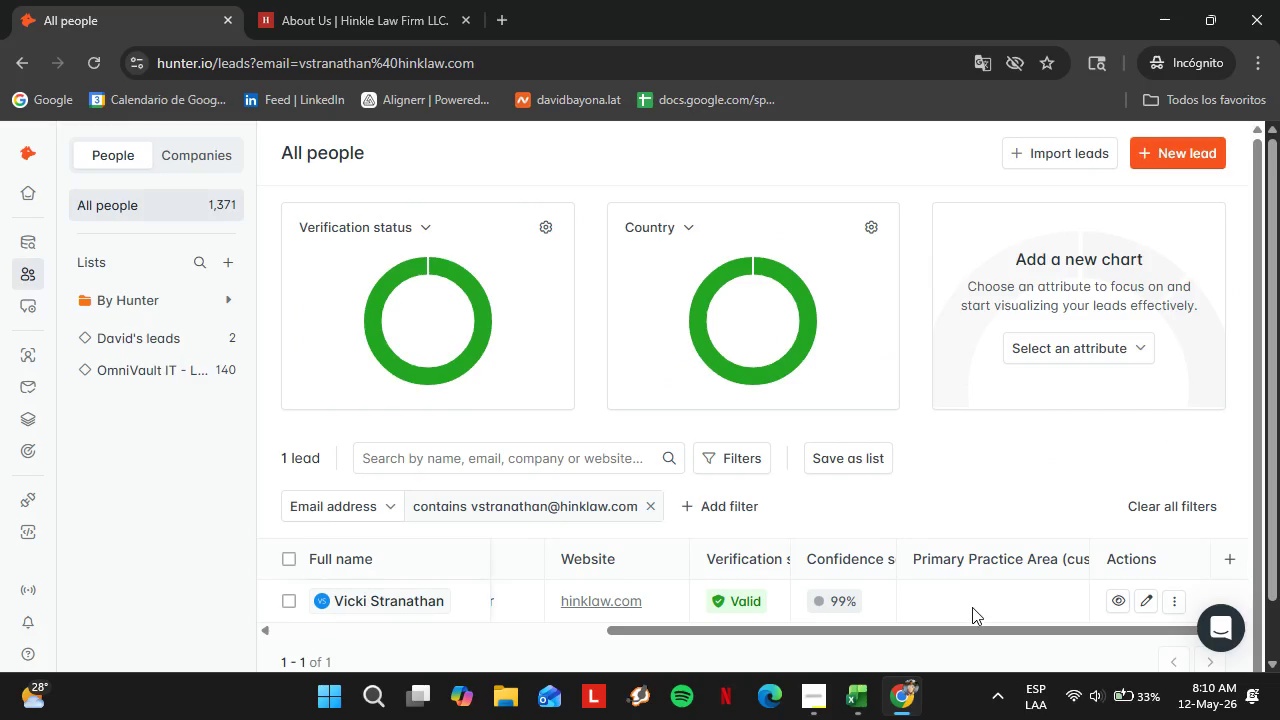 
triple_click([972, 607])
 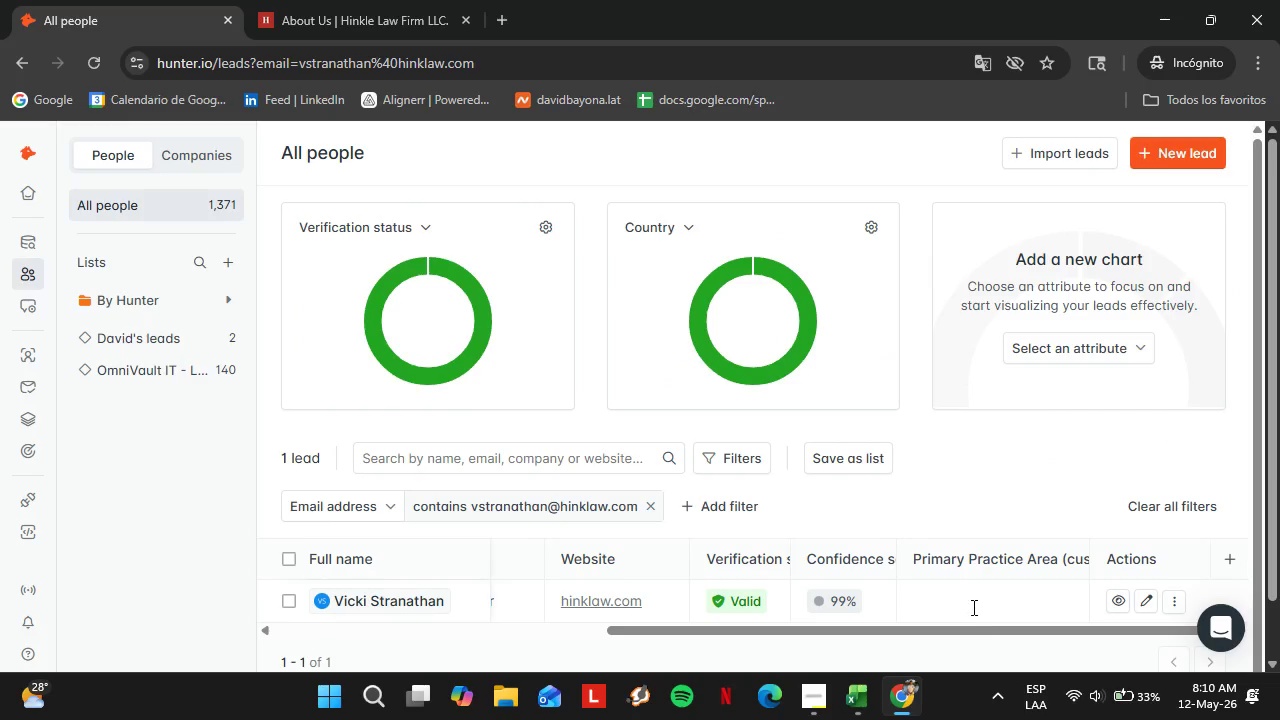 
triple_click([972, 607])
 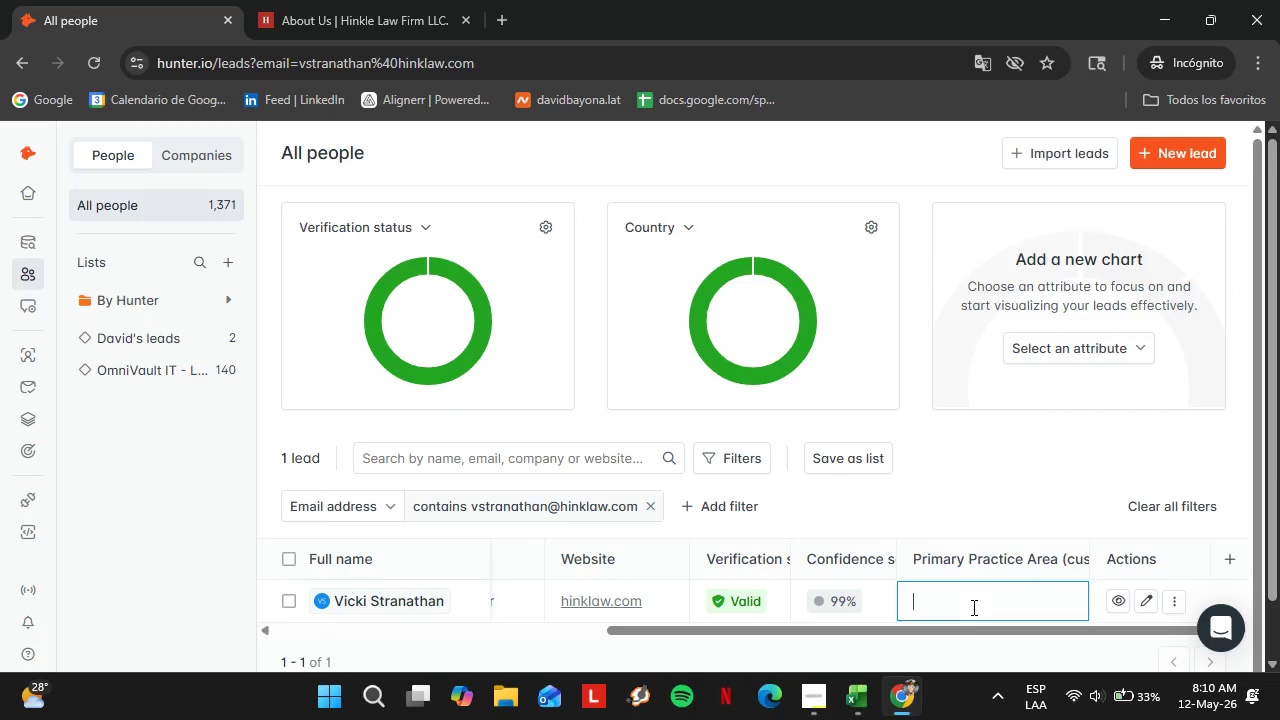 
triple_click([972, 607])
 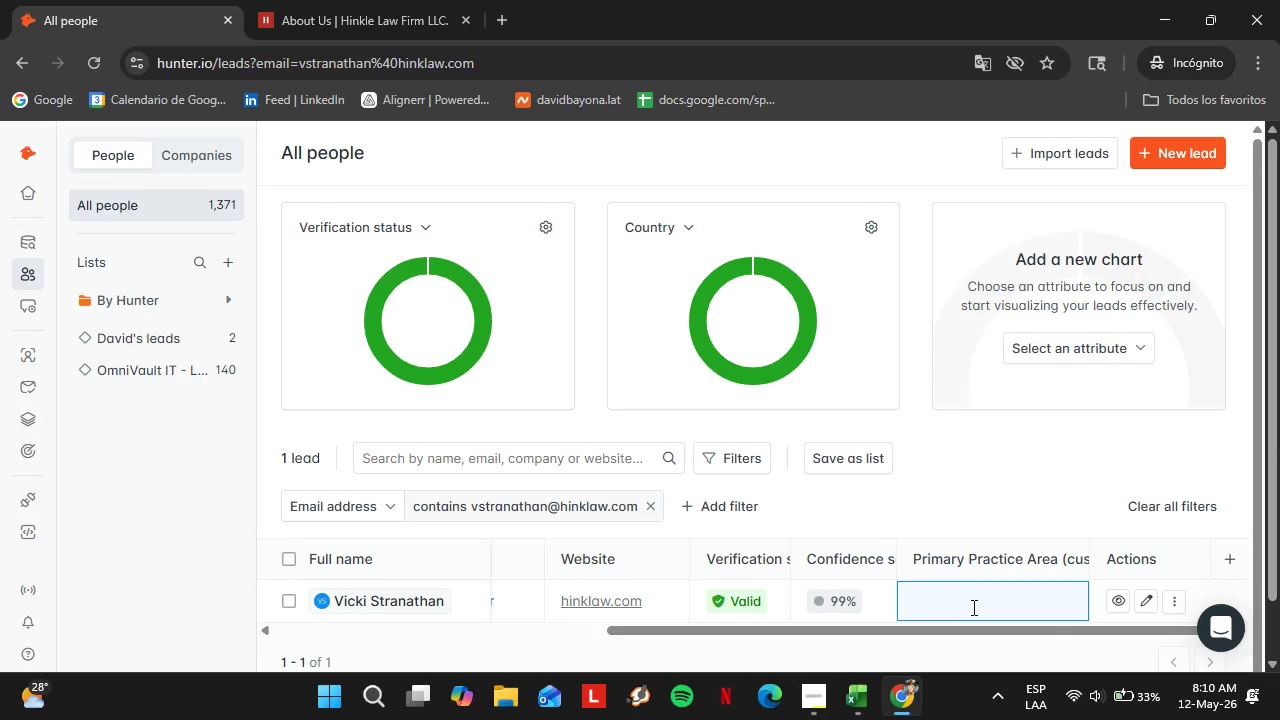 
wait(10.78)
 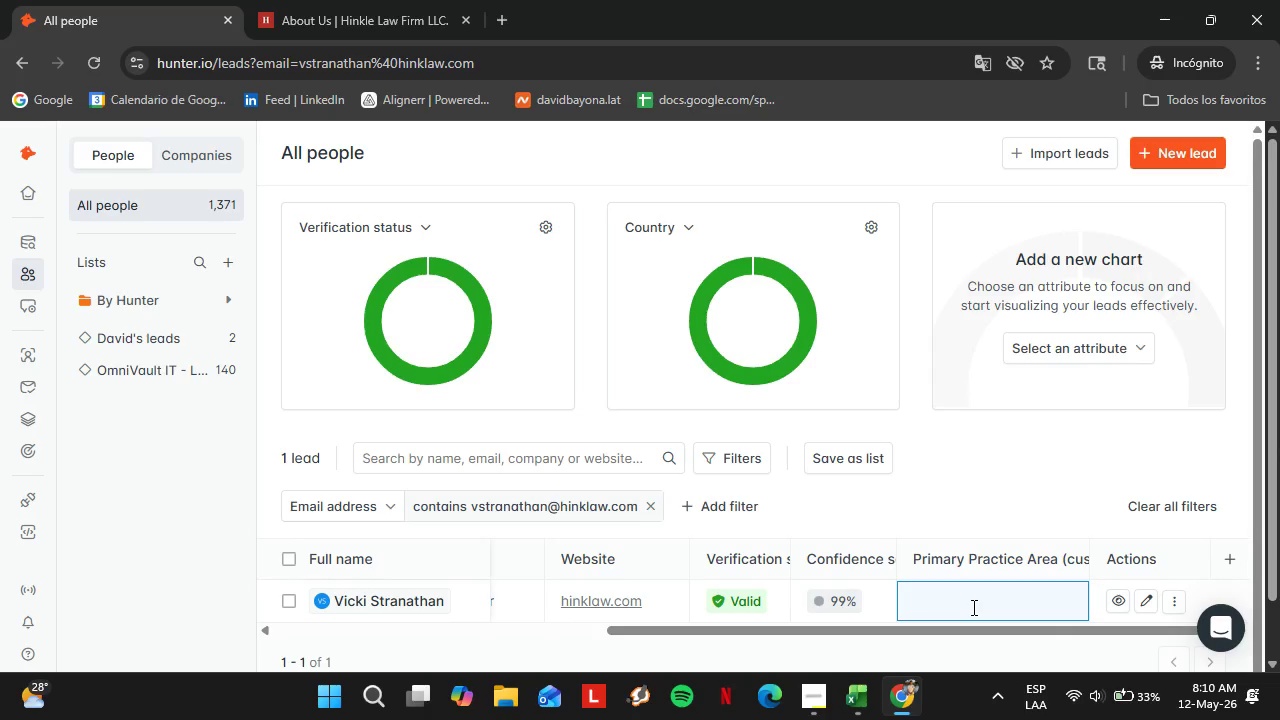 
left_click_drag(start_coordinate=[966, 632], to_coordinate=[957, 632])
 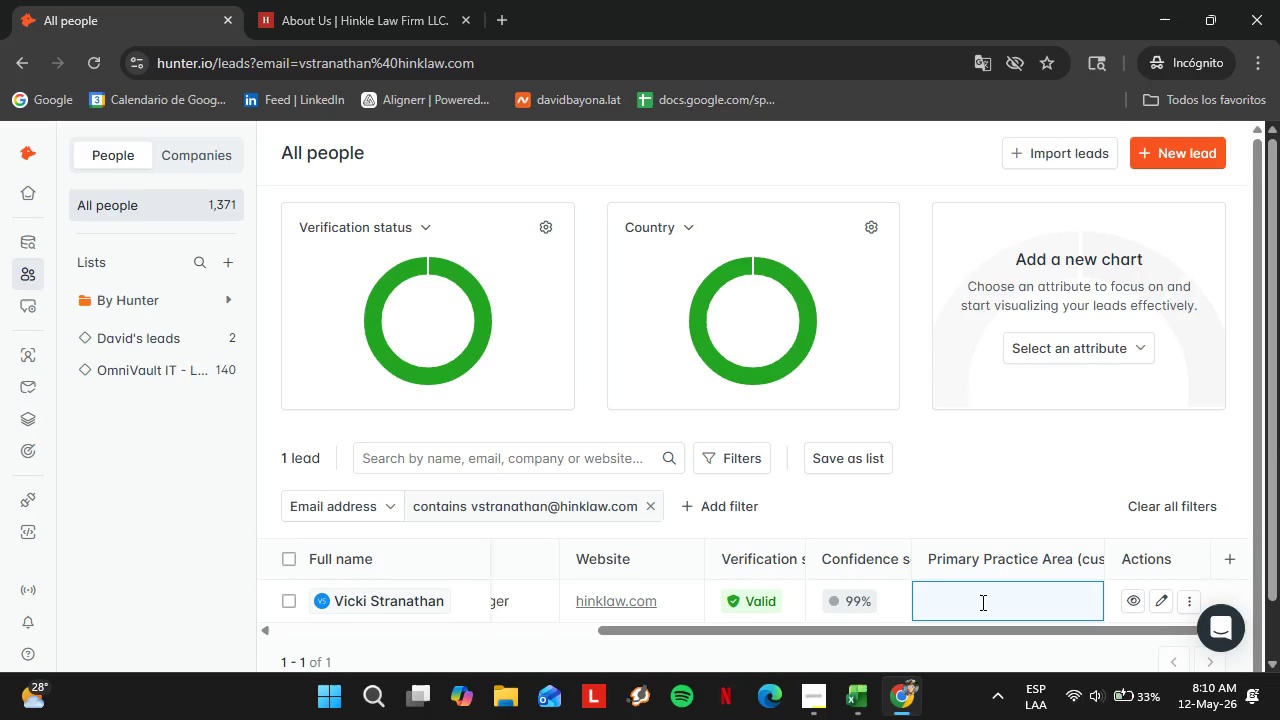 
wait(6.08)
 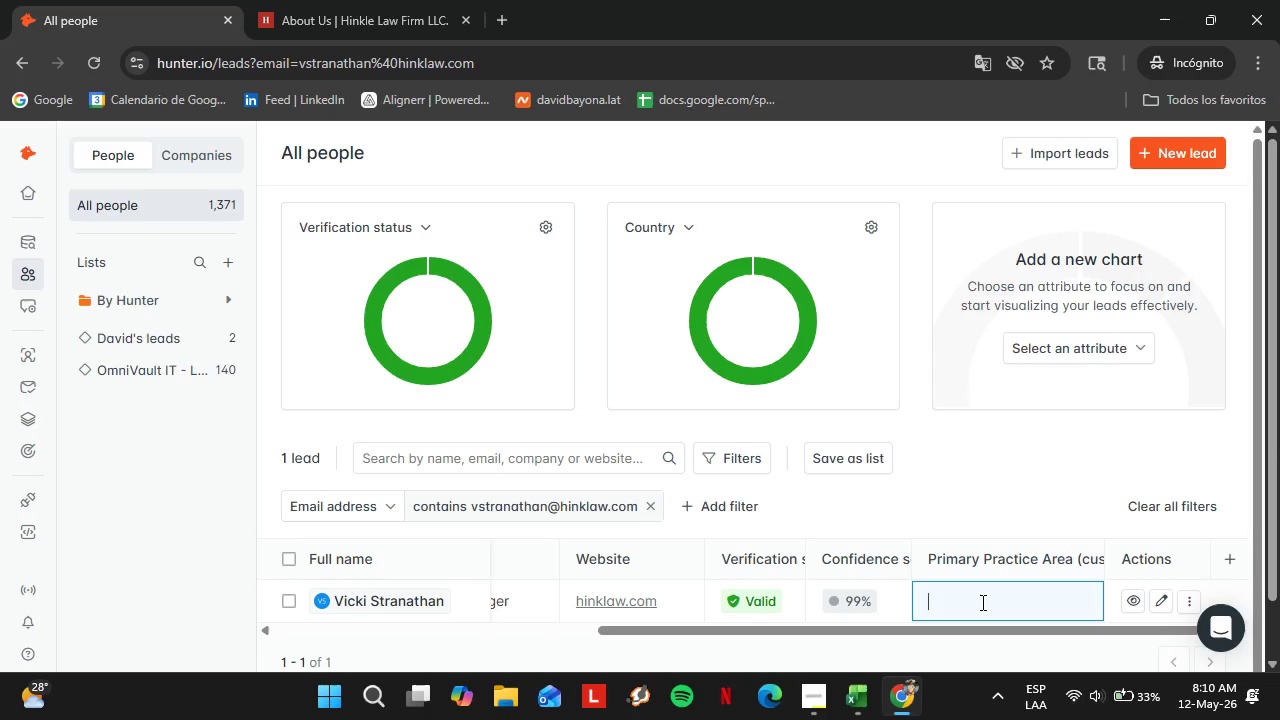 
type(Energy Law)
 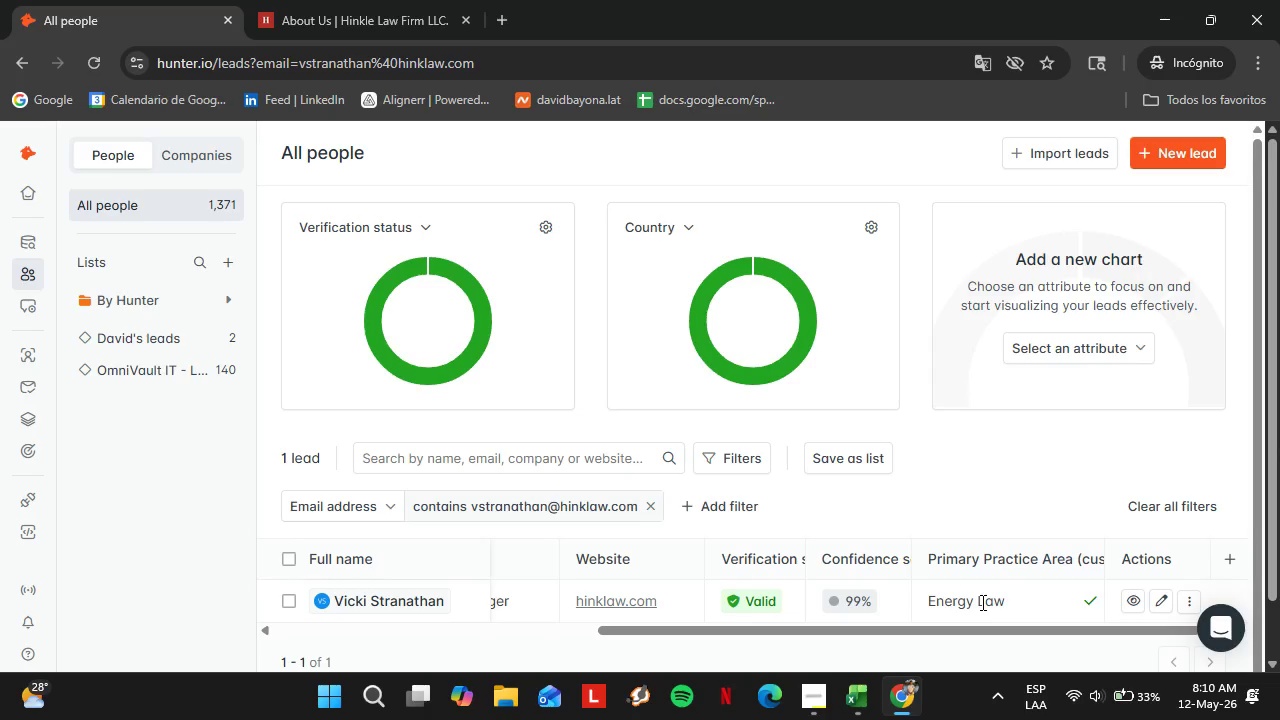 
 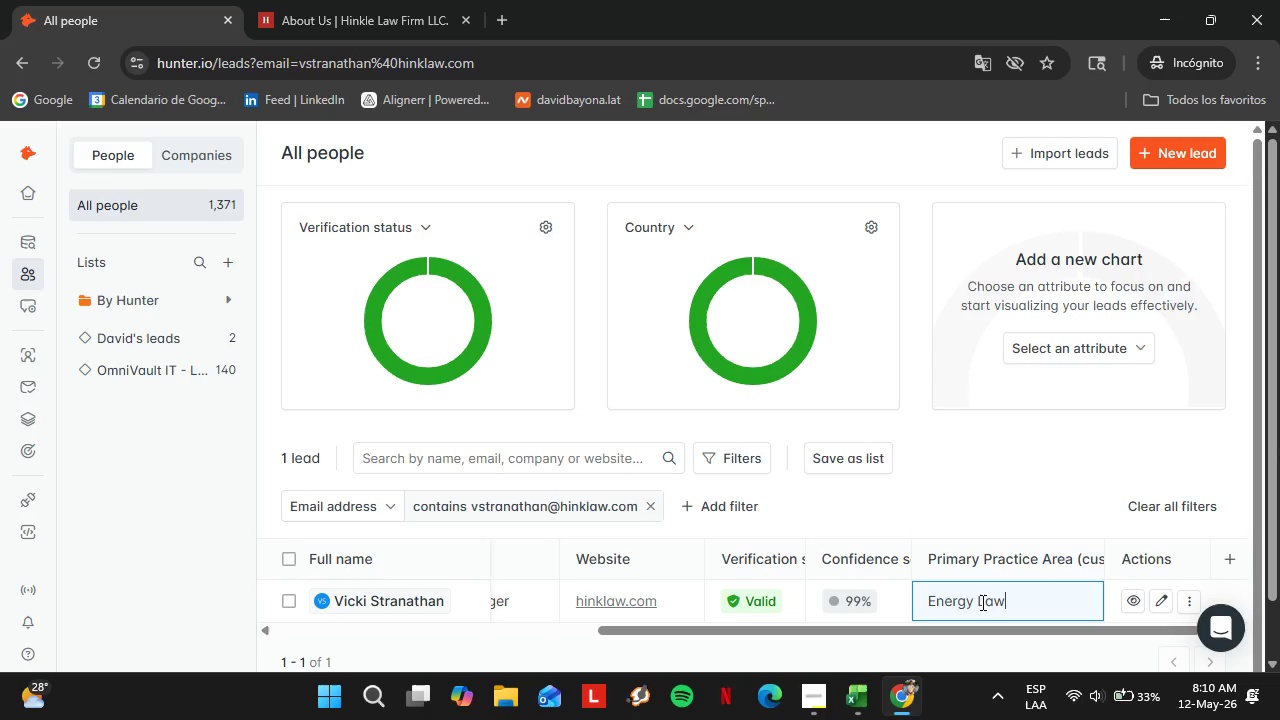 
key(Enter)
 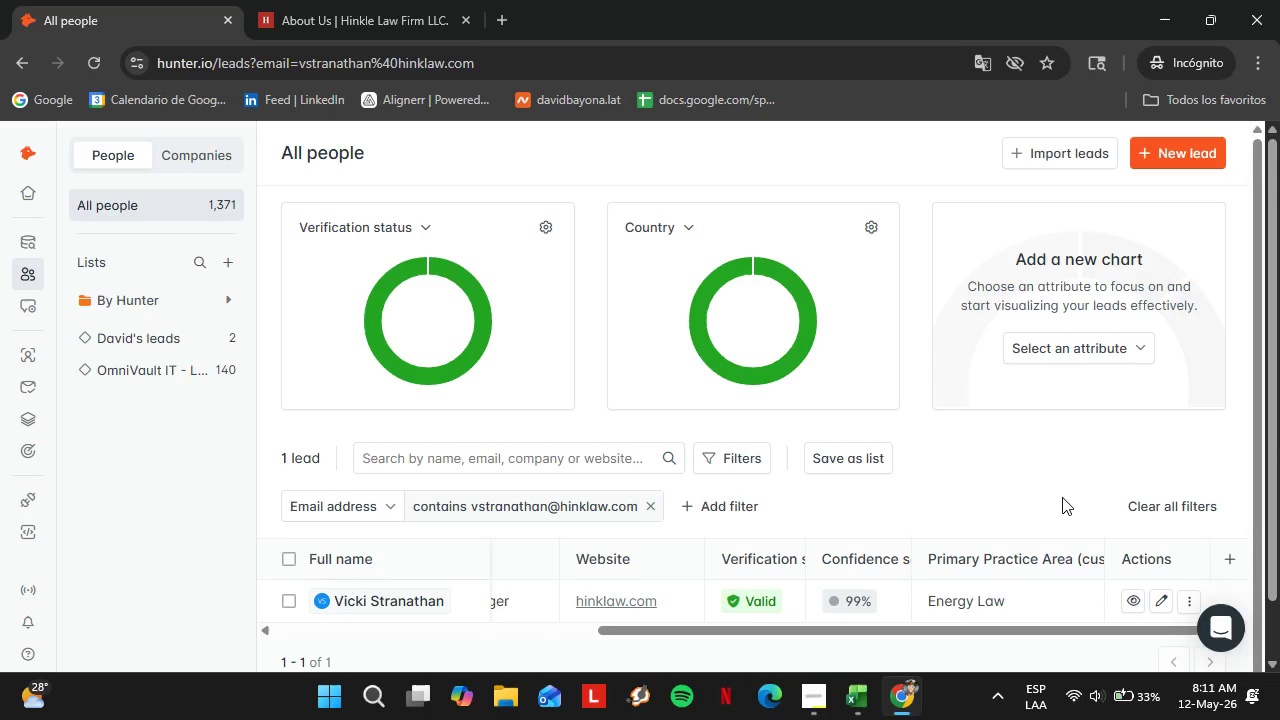 
wait(12.28)
 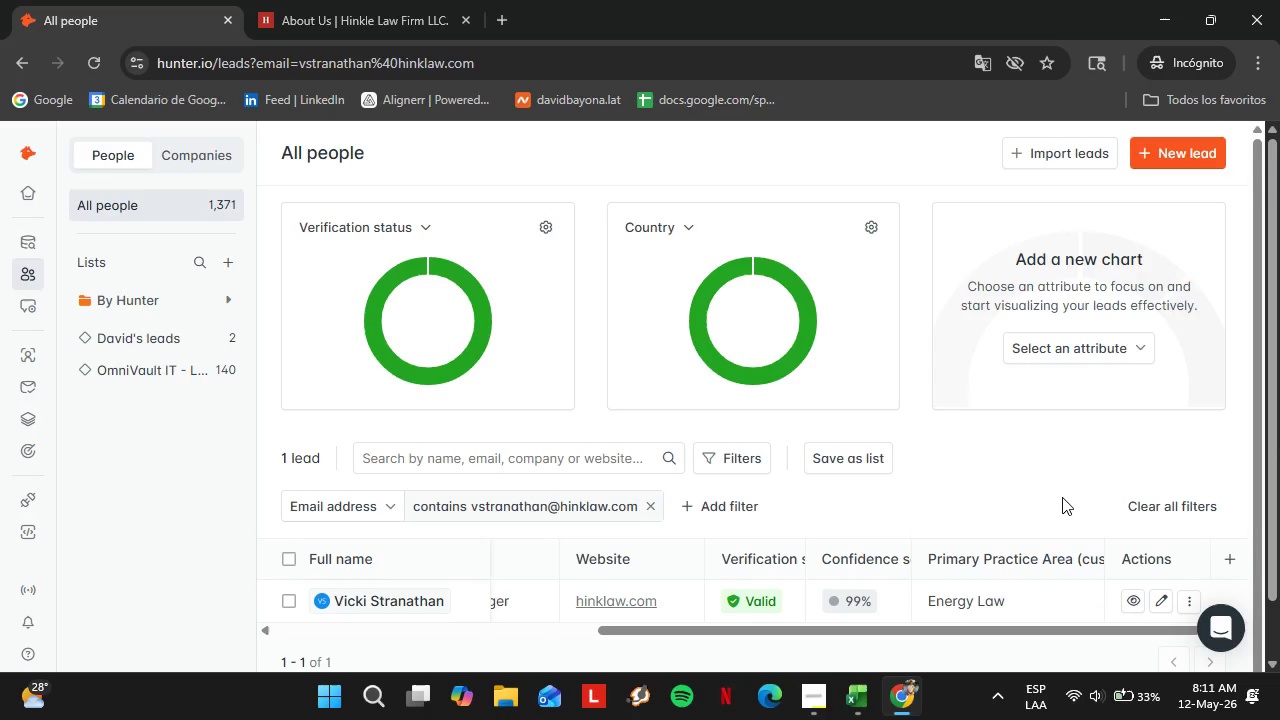 
left_click_drag(start_coordinate=[952, 629], to_coordinate=[367, 632])
 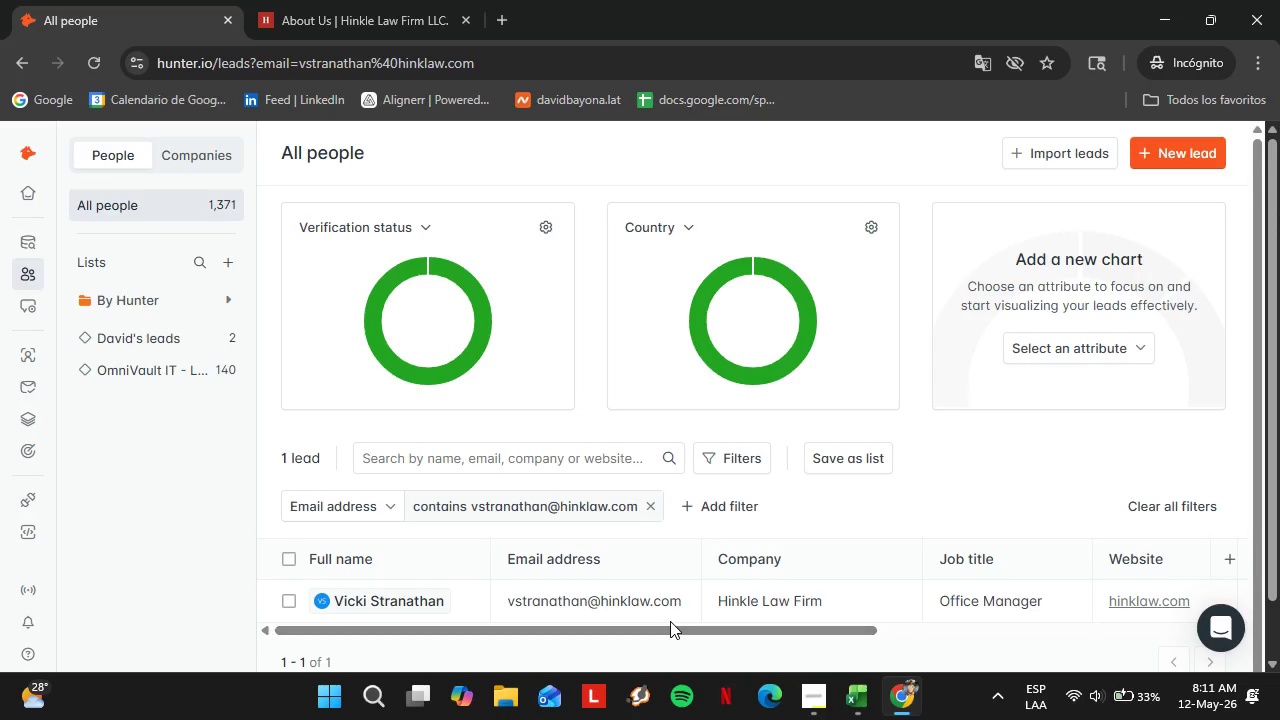 
left_click([668, 621])
 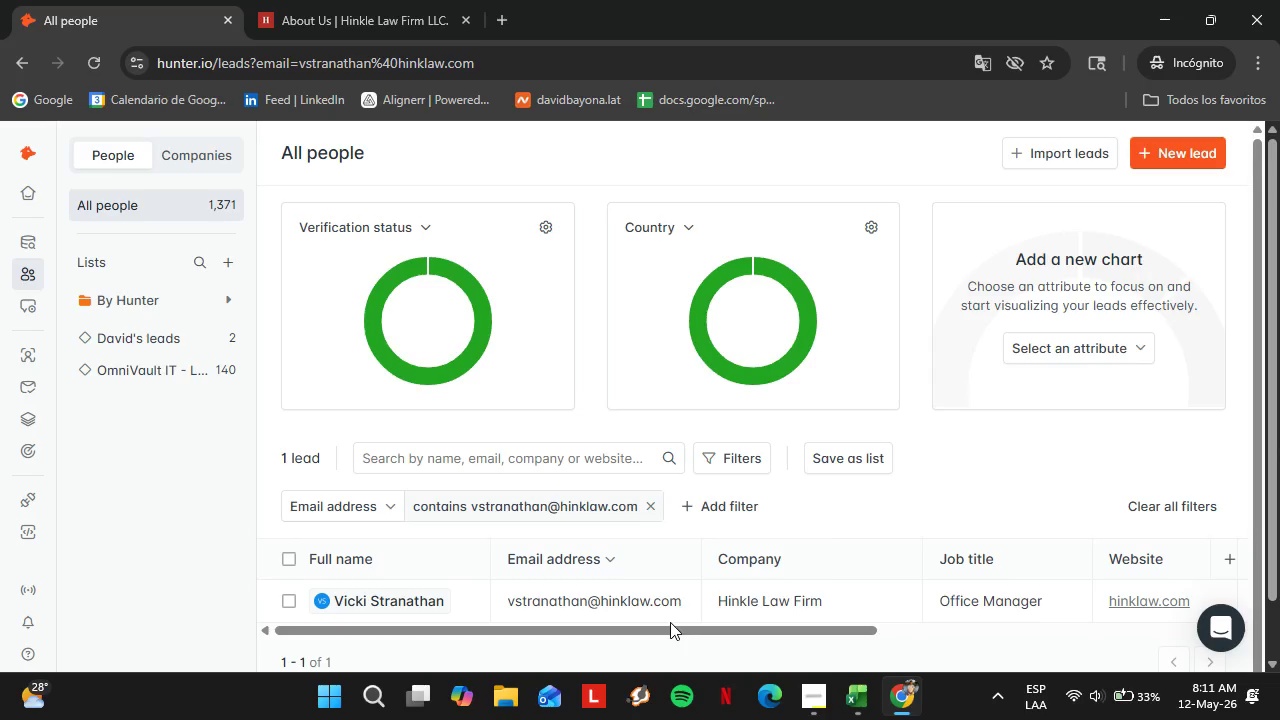 
left_click_drag(start_coordinate=[671, 623], to_coordinate=[995, 638])
 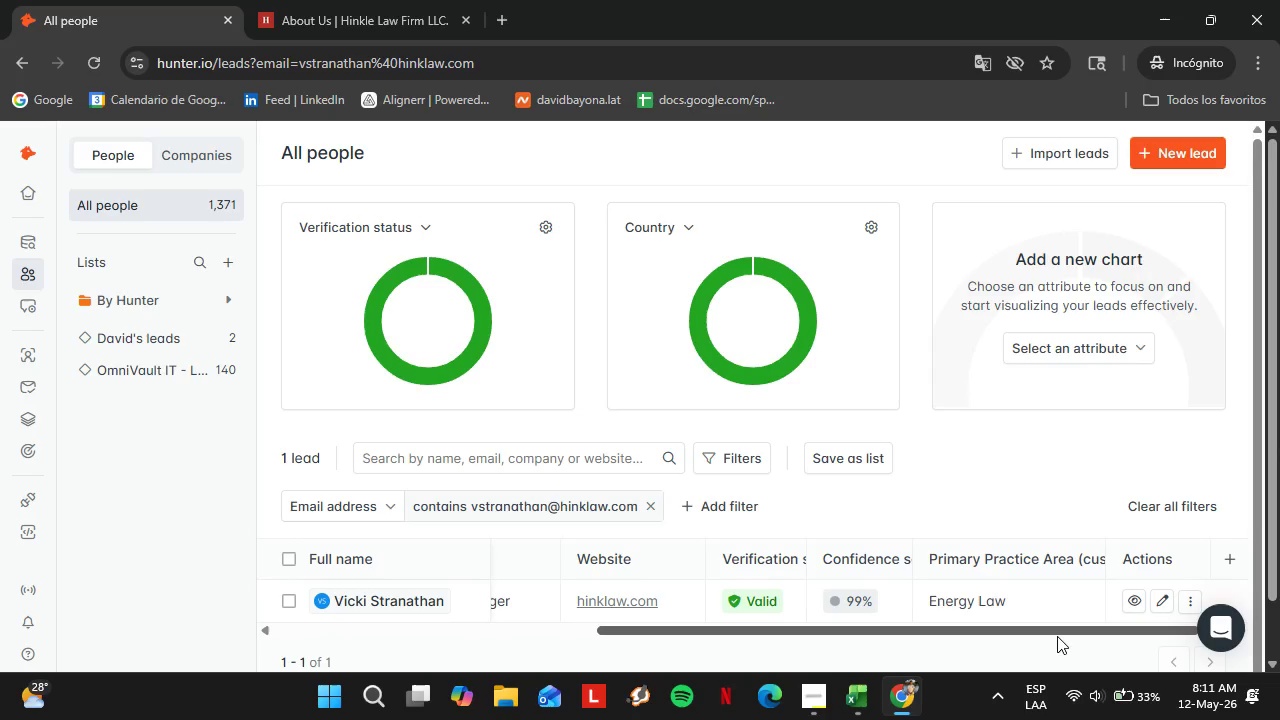 
left_click([1057, 636])
 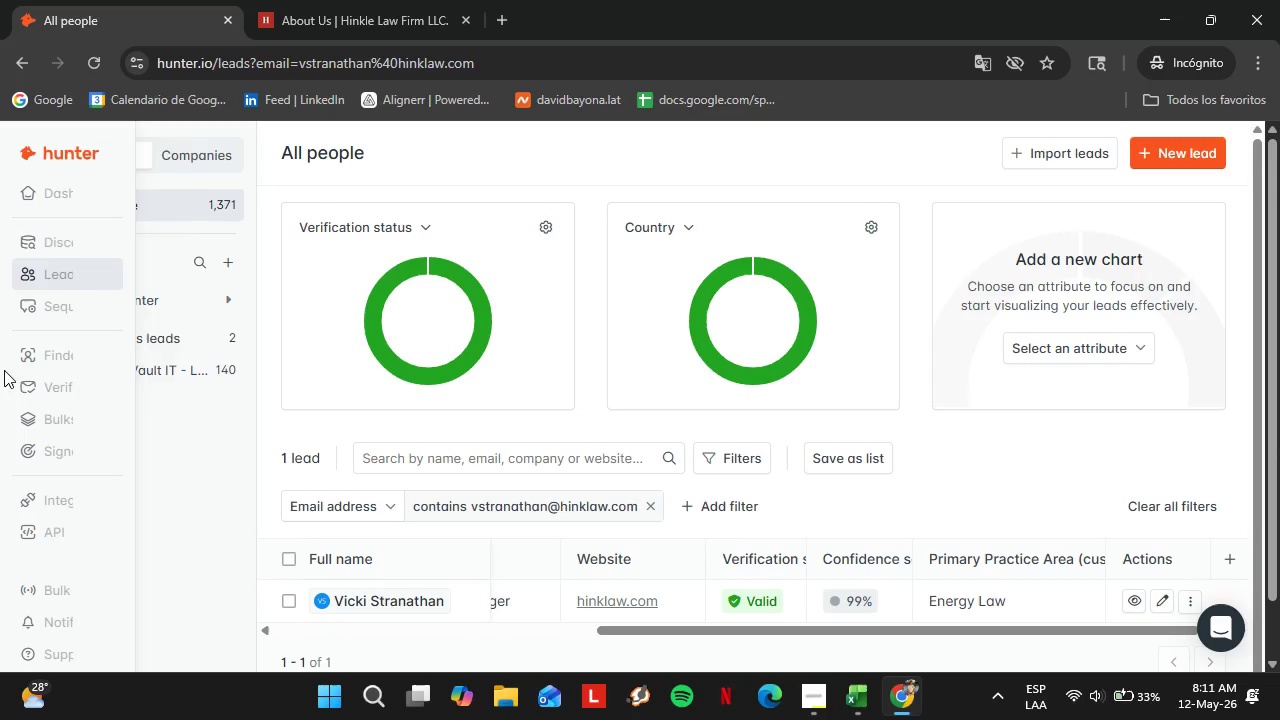 
left_click([36, 358])
 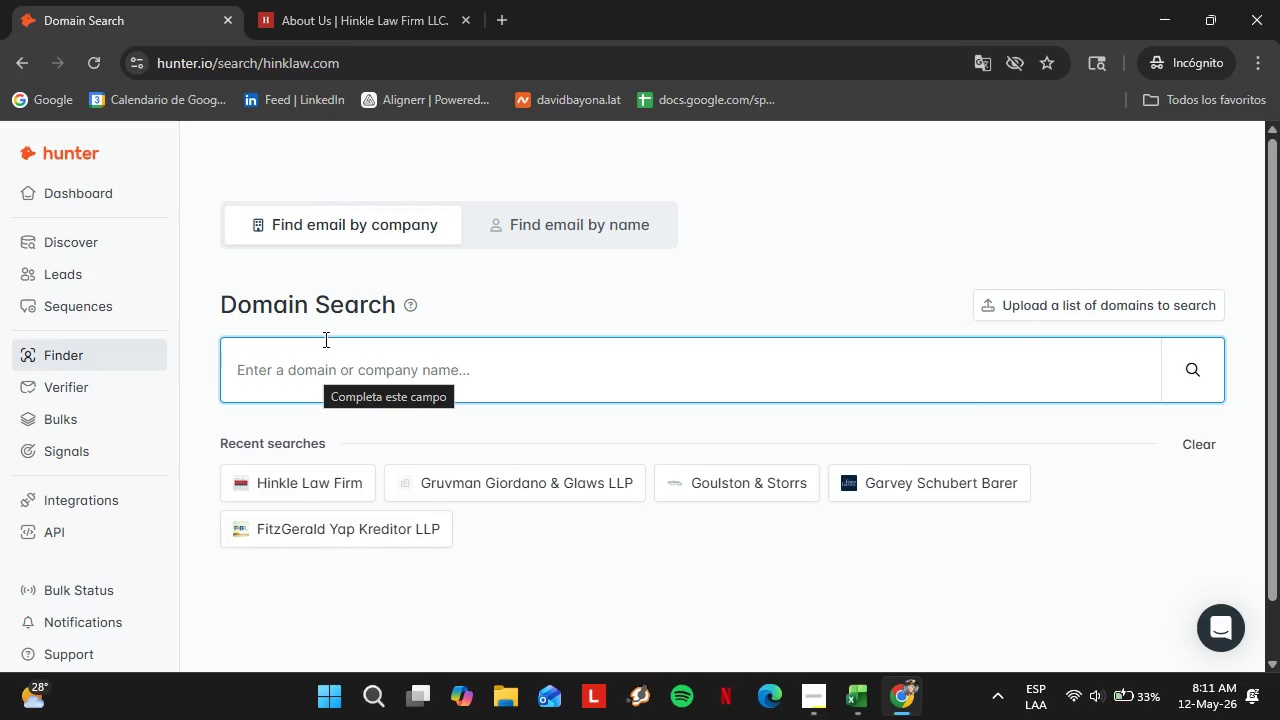 
wait(10.95)
 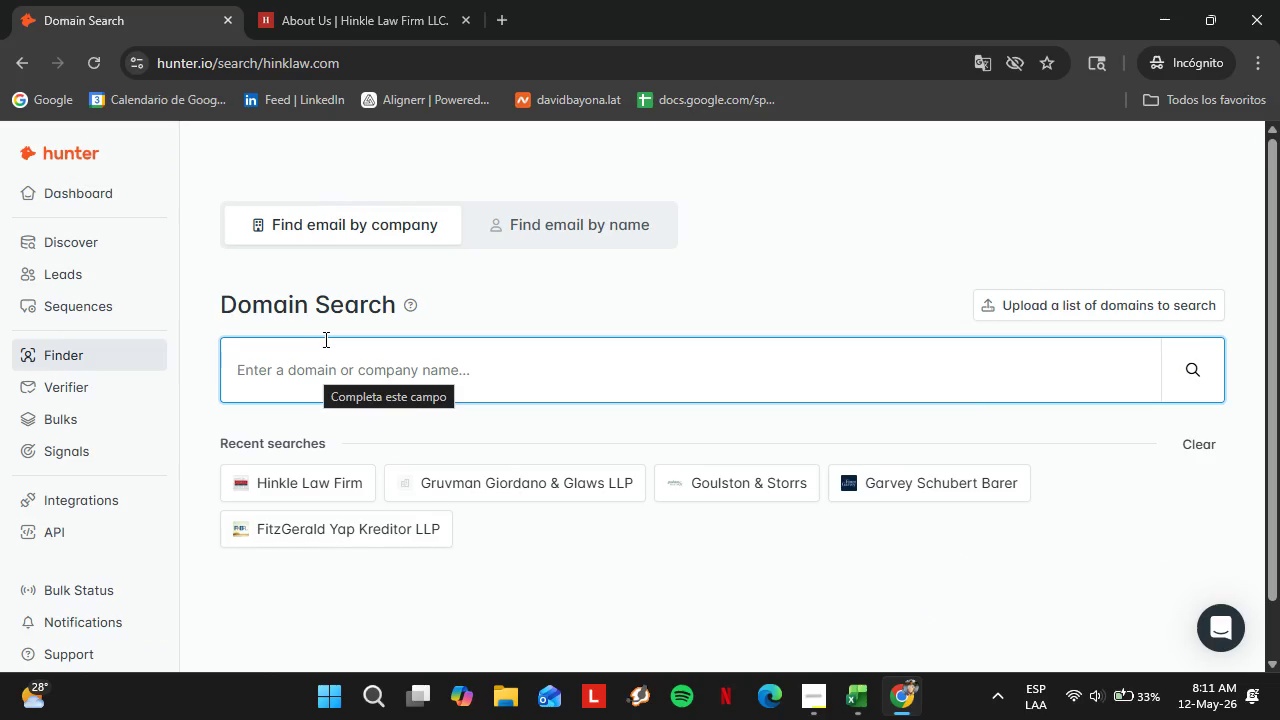 
type(jsslaw.com)
 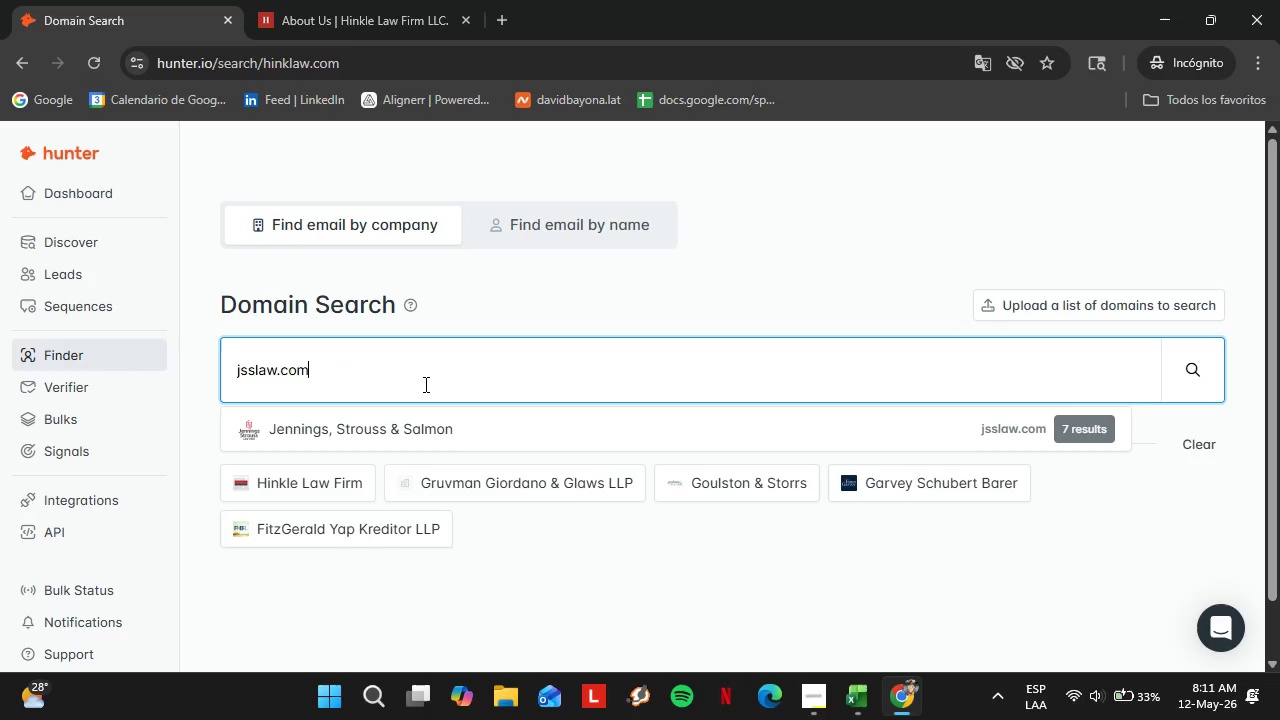 
key(Enter)
 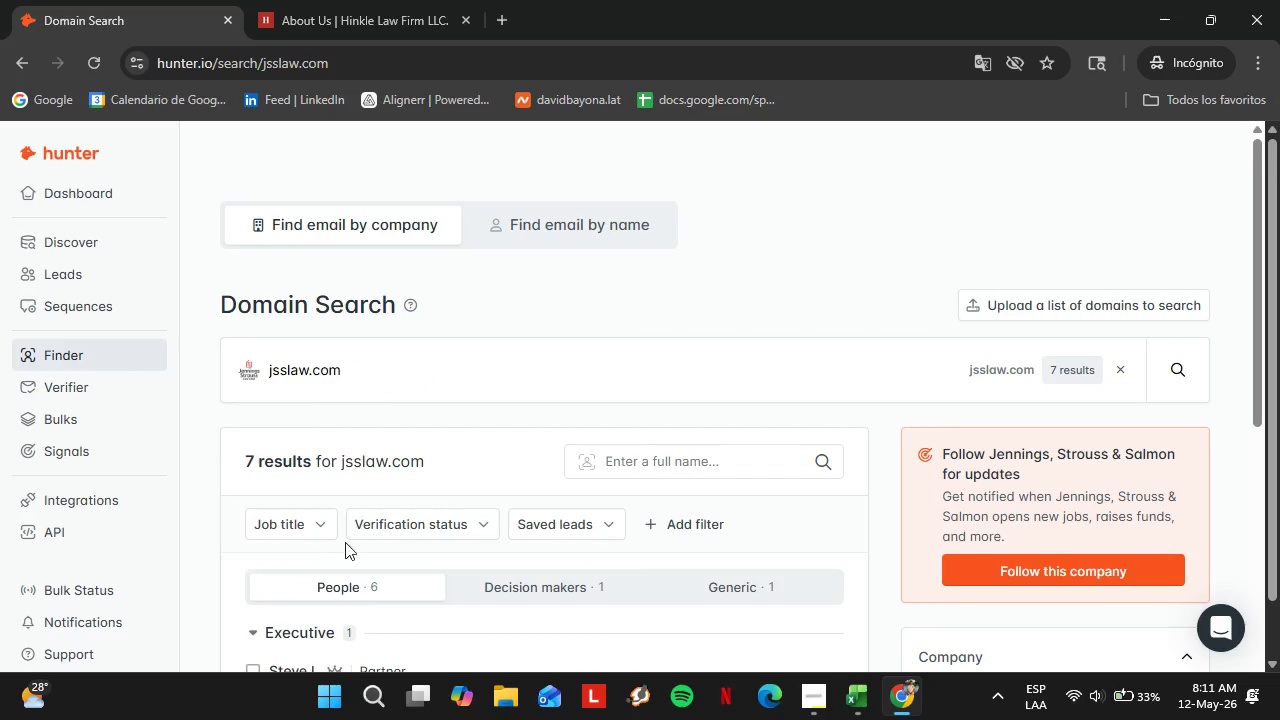 
scroll: coordinate [385, 507], scroll_direction: down, amount: 1.0
 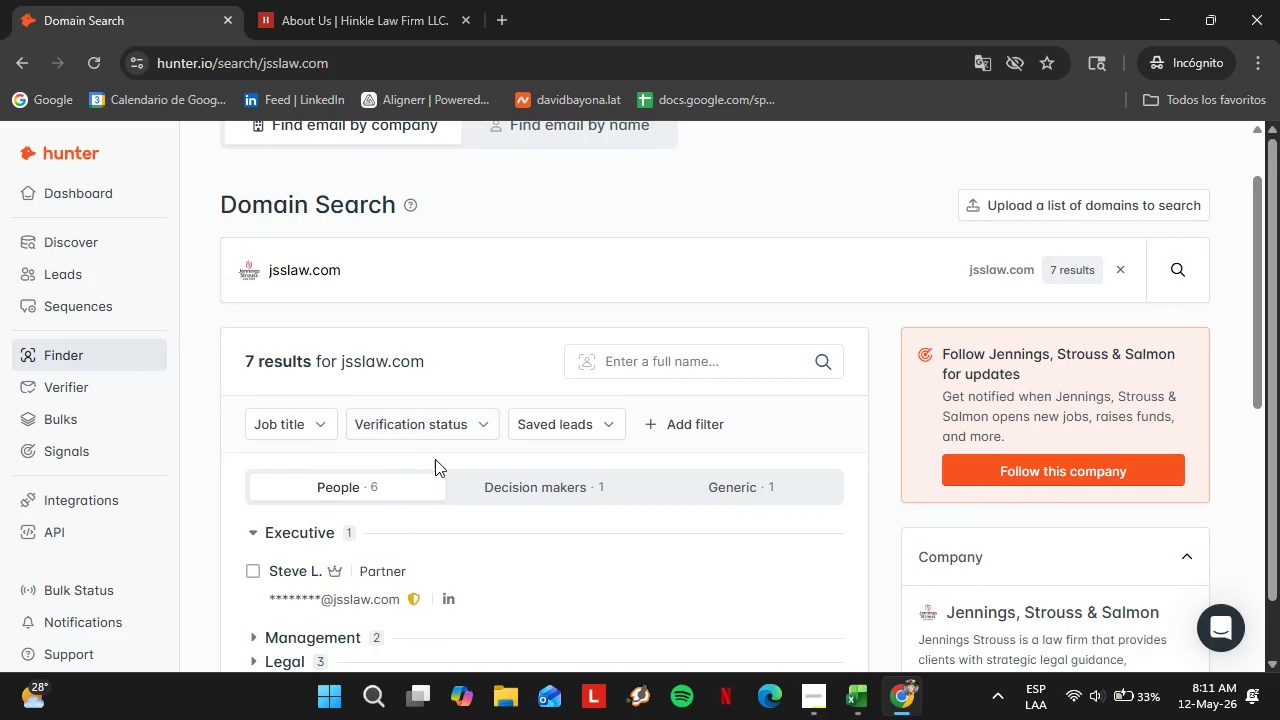 
scroll: coordinate [441, 461], scroll_direction: none, amount: 0.0
 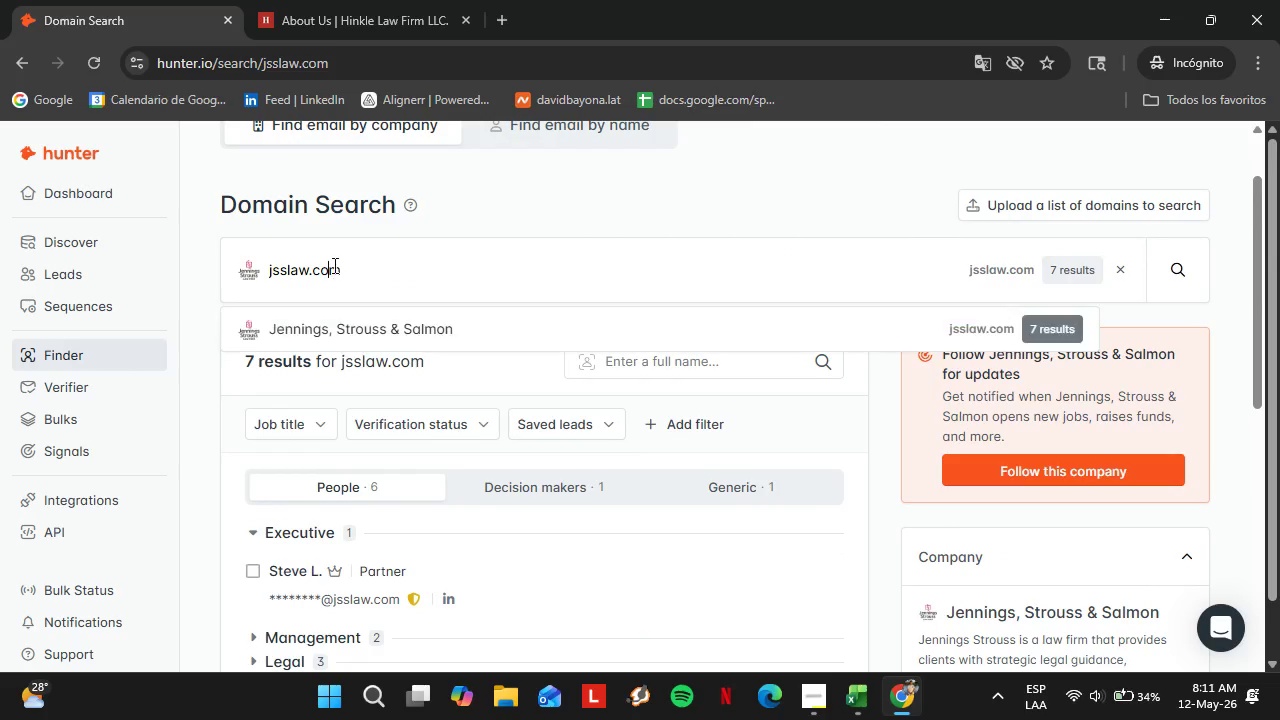 
double_click([333, 265])
 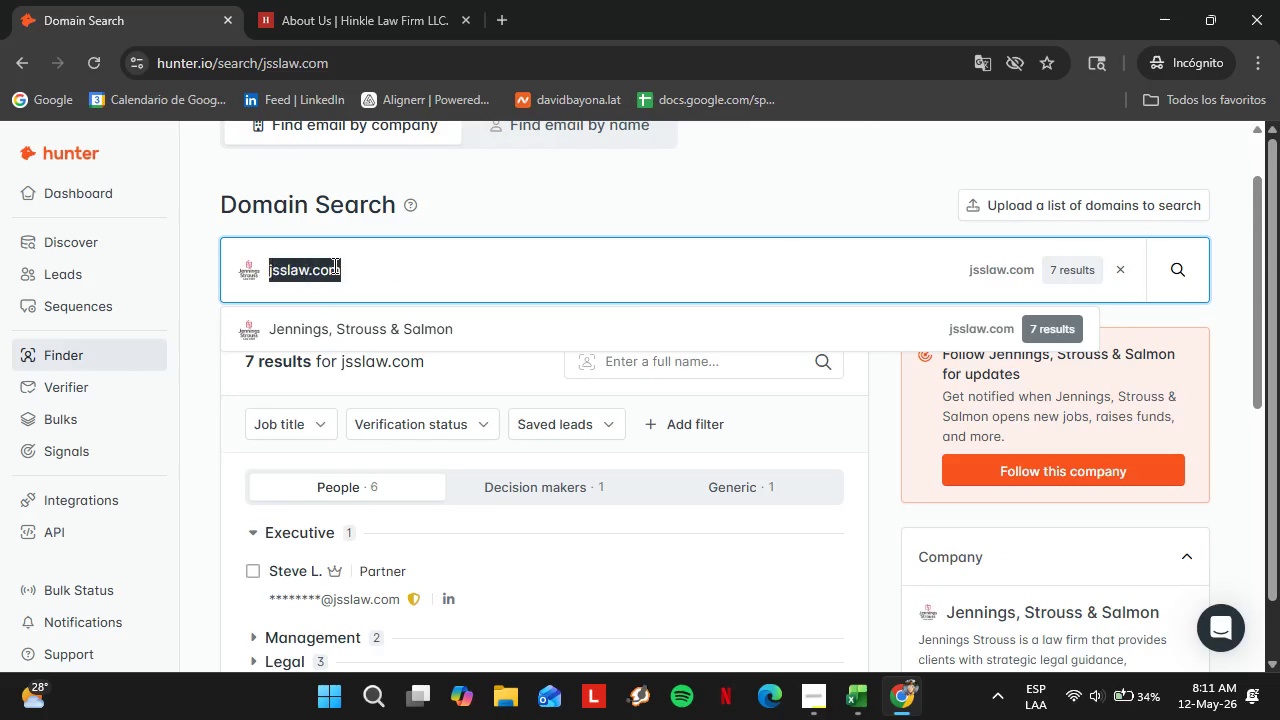 
triple_click([333, 265])
 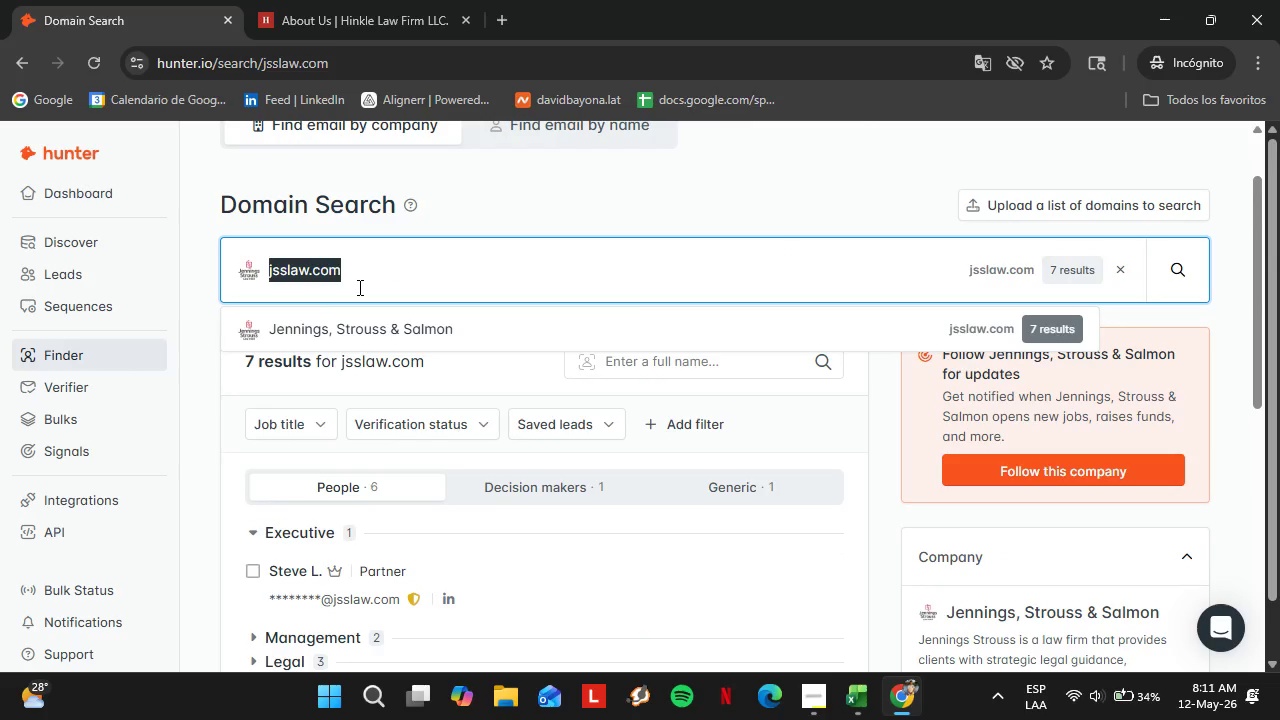 
type(joneswalker.com)
 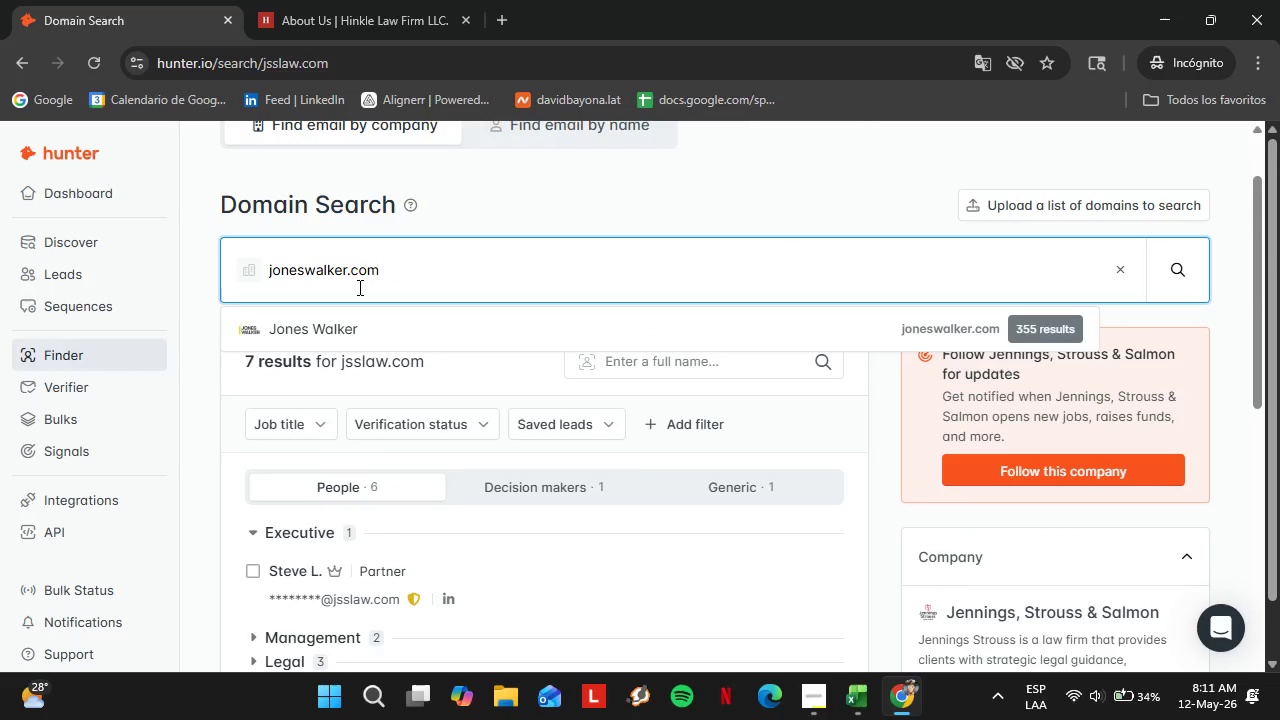 
key(Enter)
 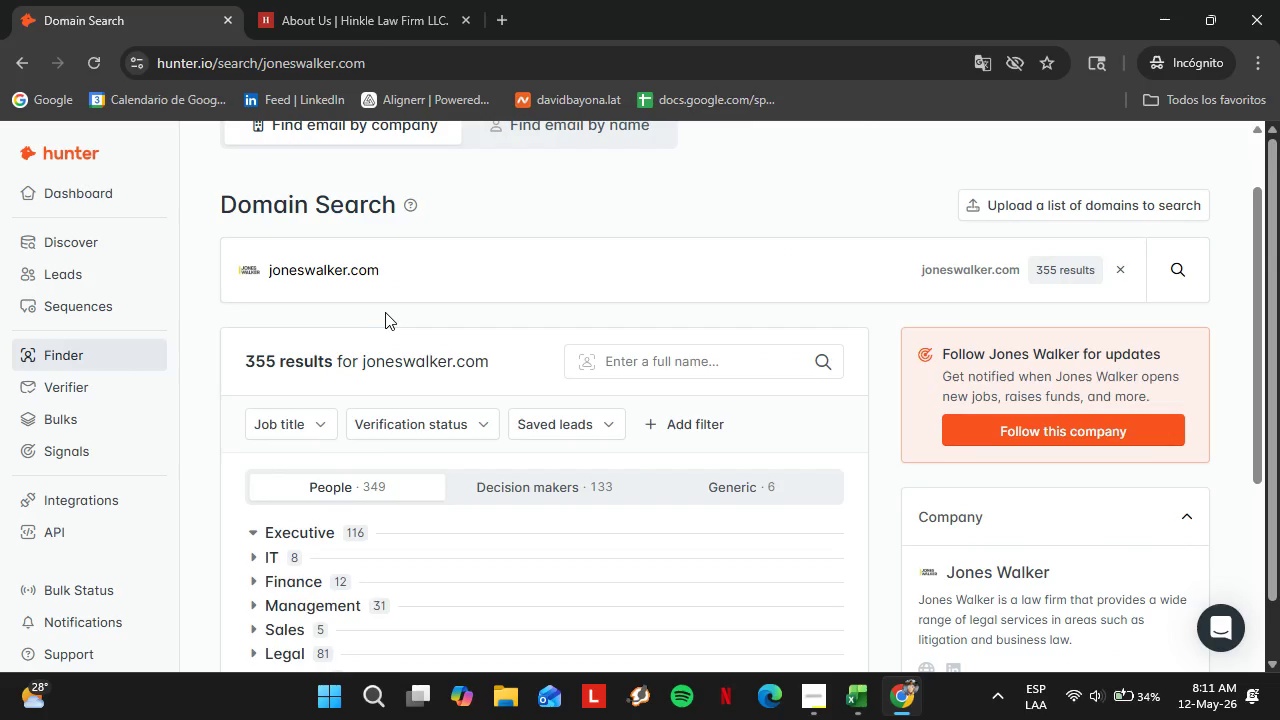 
scroll: coordinate [475, 436], scroll_direction: down, amount: 2.0
 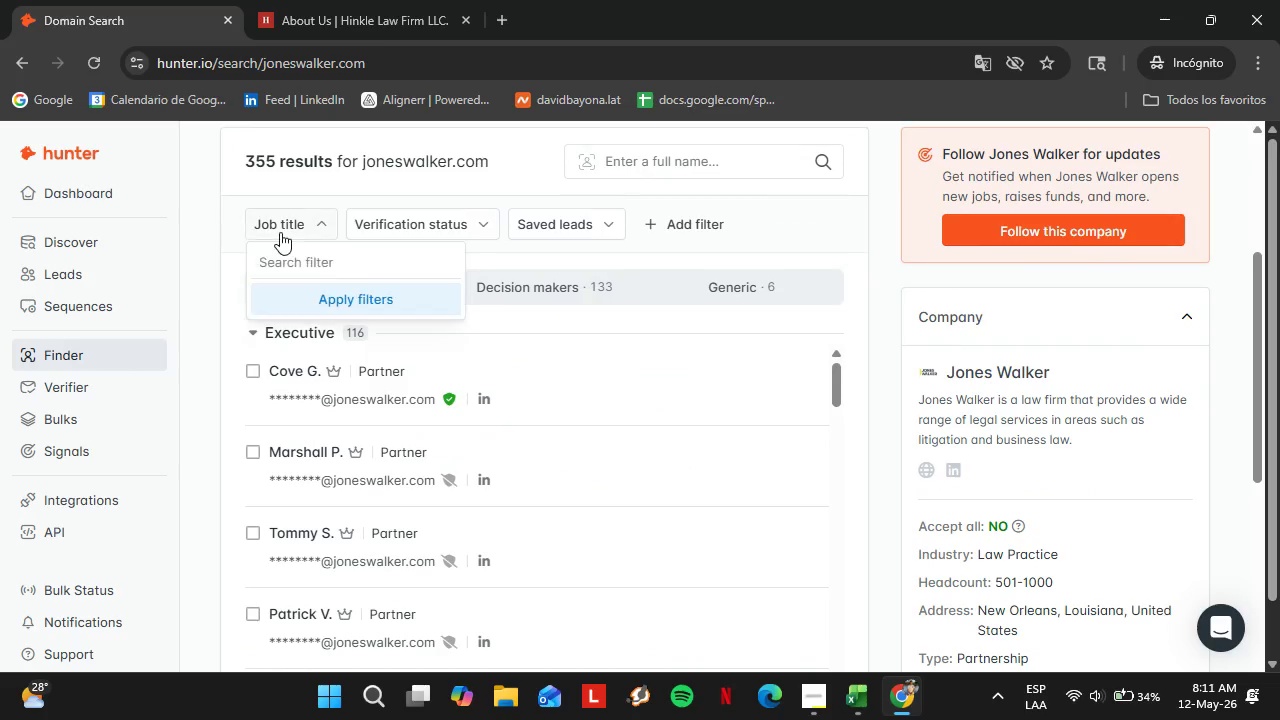 
double_click([307, 275])
 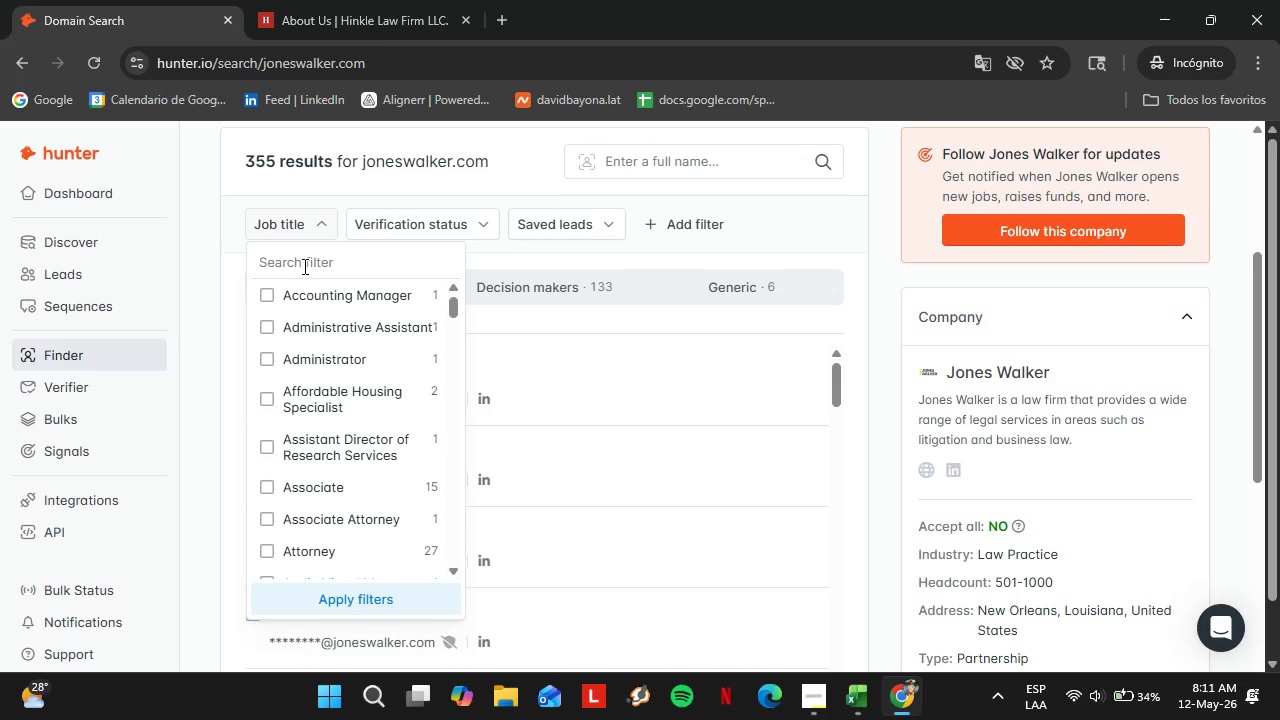 
wait(6.48)
 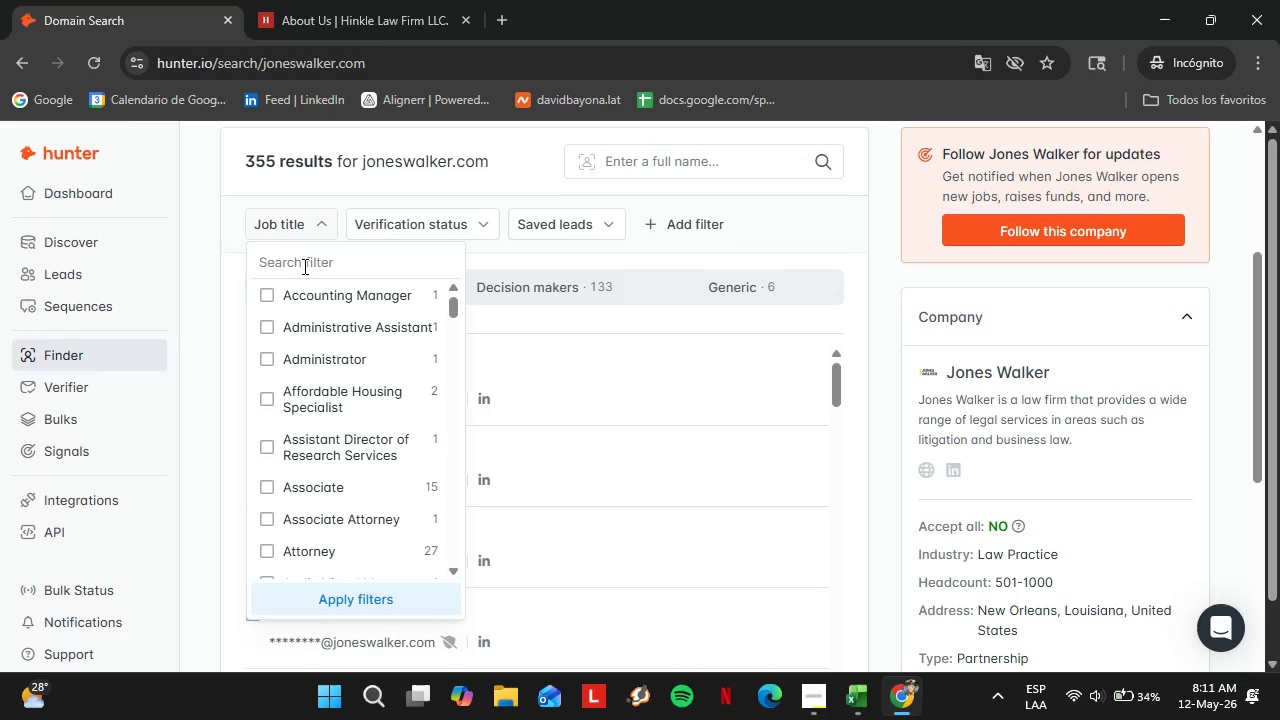 
type(a)
key(Backspace)
type(off)
 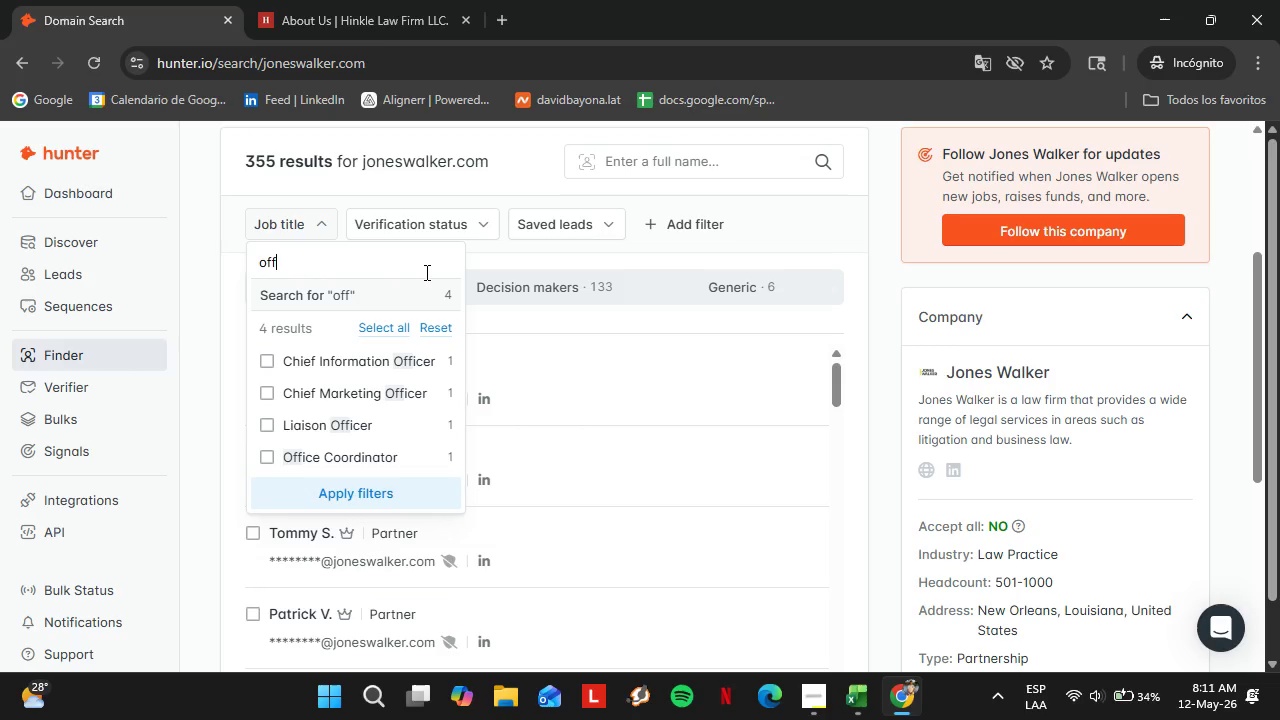 
key(Backspace)
 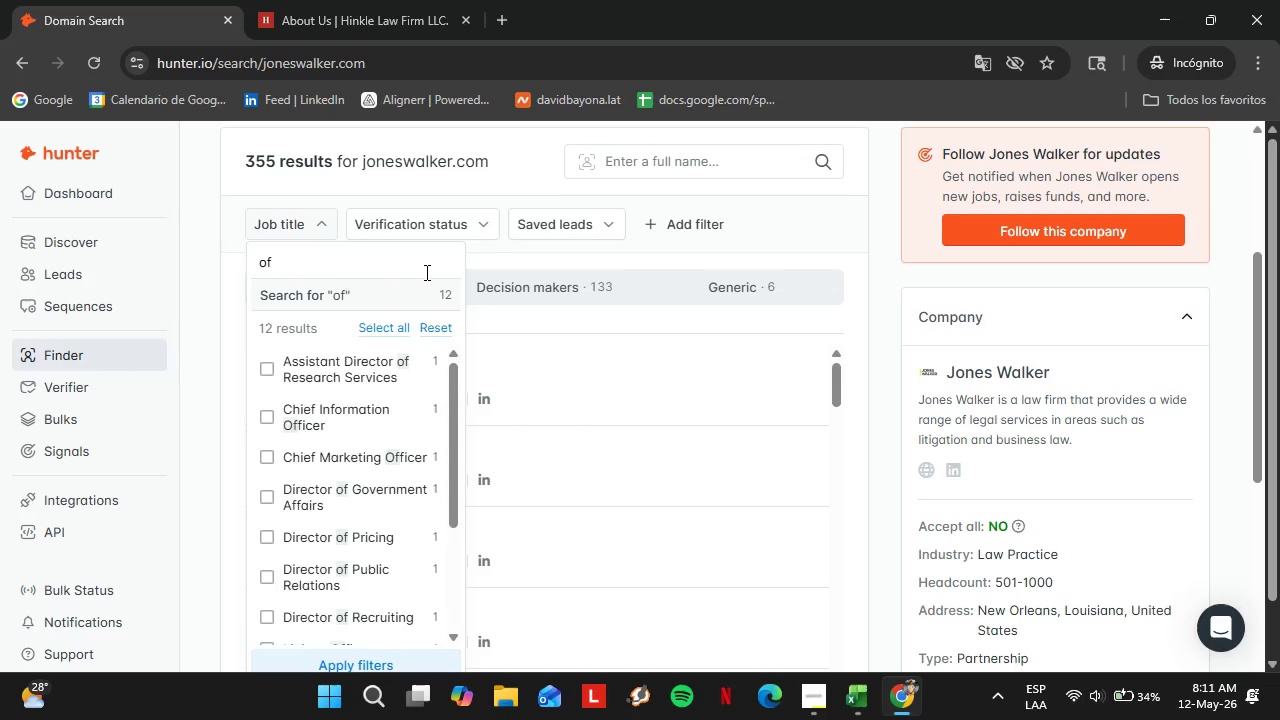 
key(Backspace)
 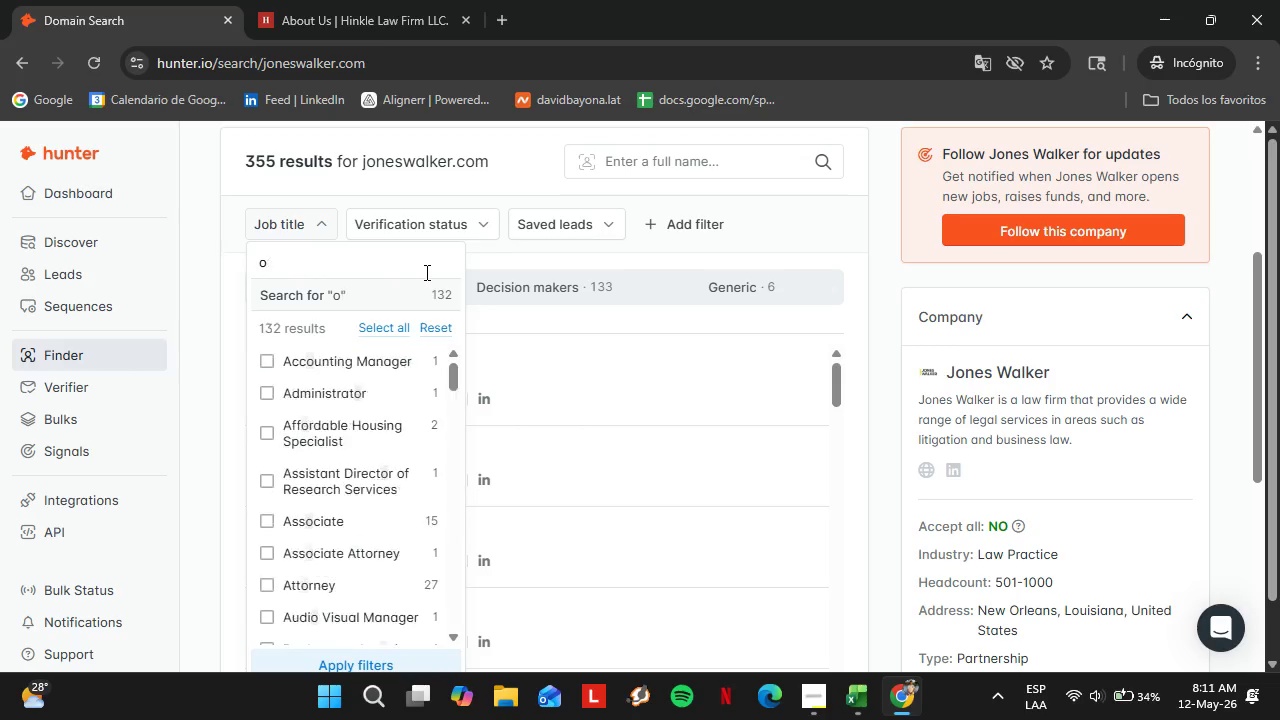 
key(Backspace)
 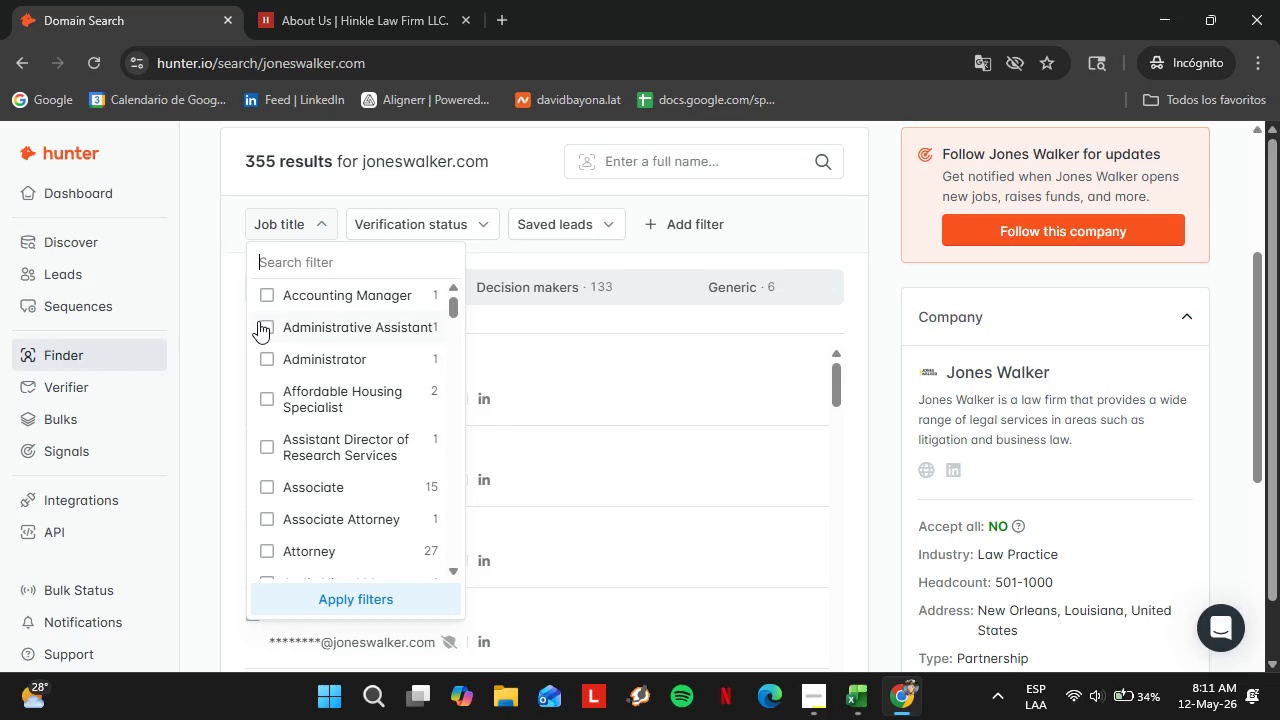 
left_click([200, 345])
 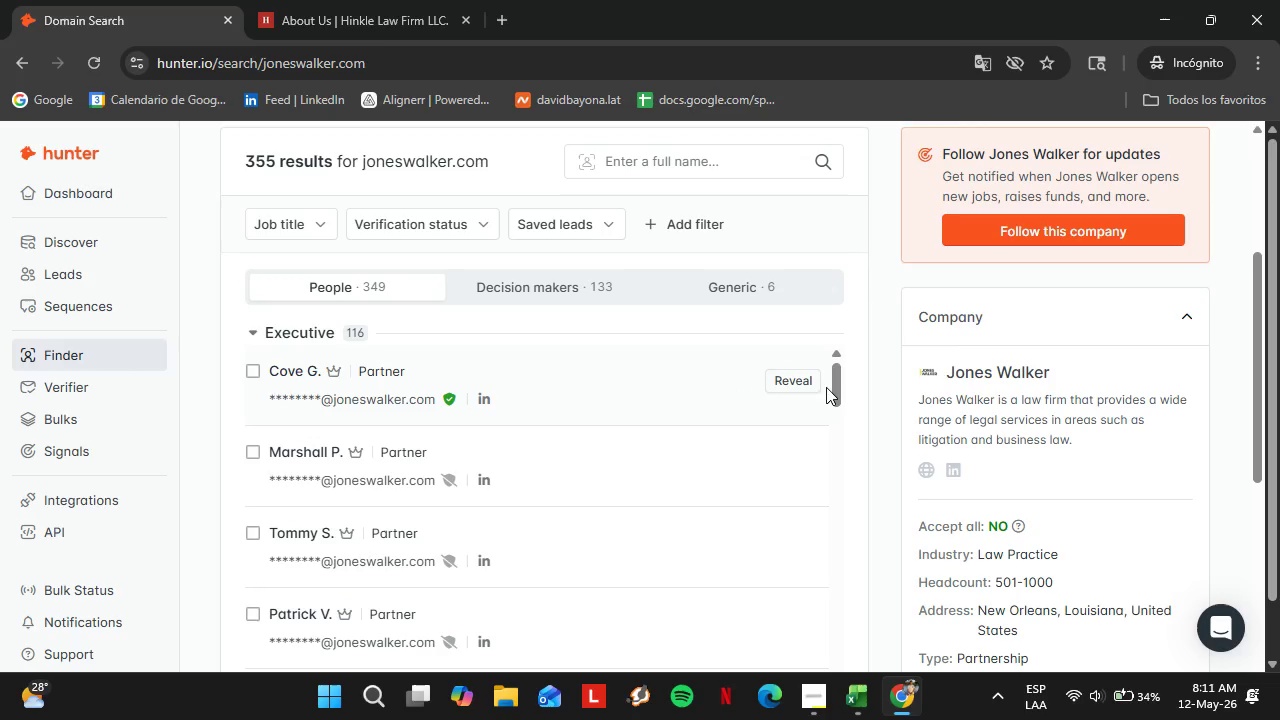 
left_click([812, 389])
 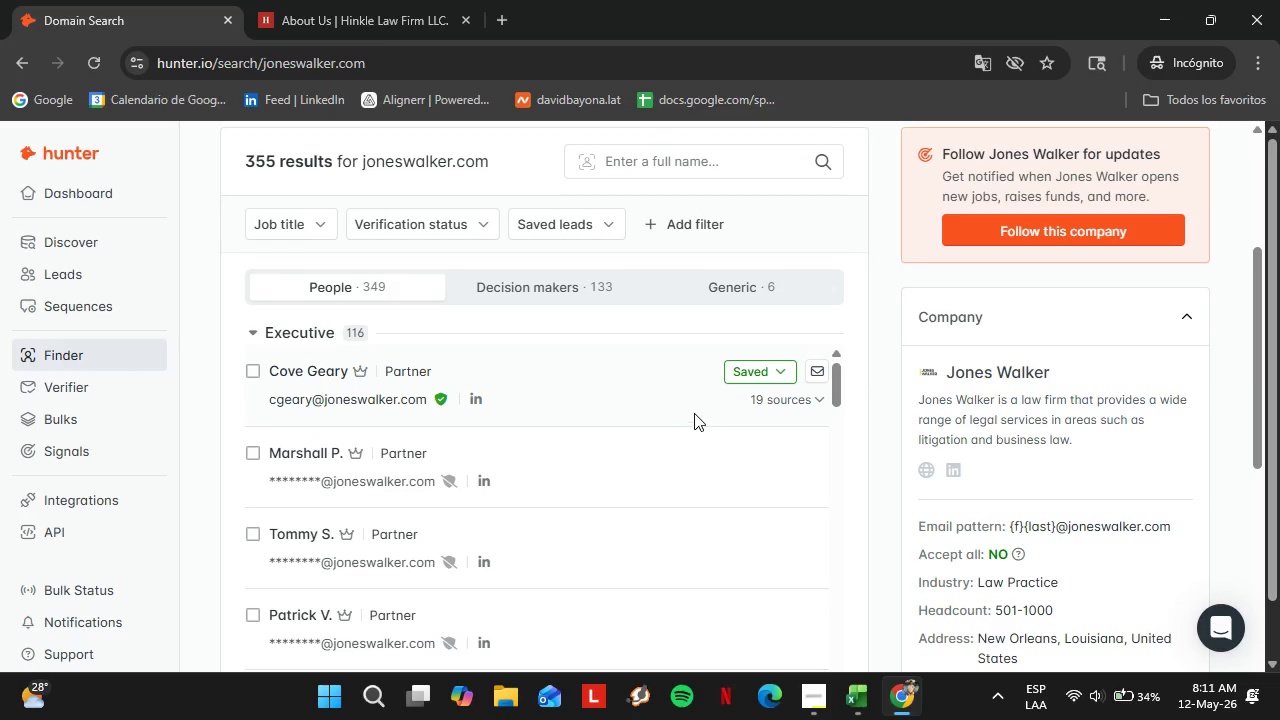 
left_click([746, 365])
 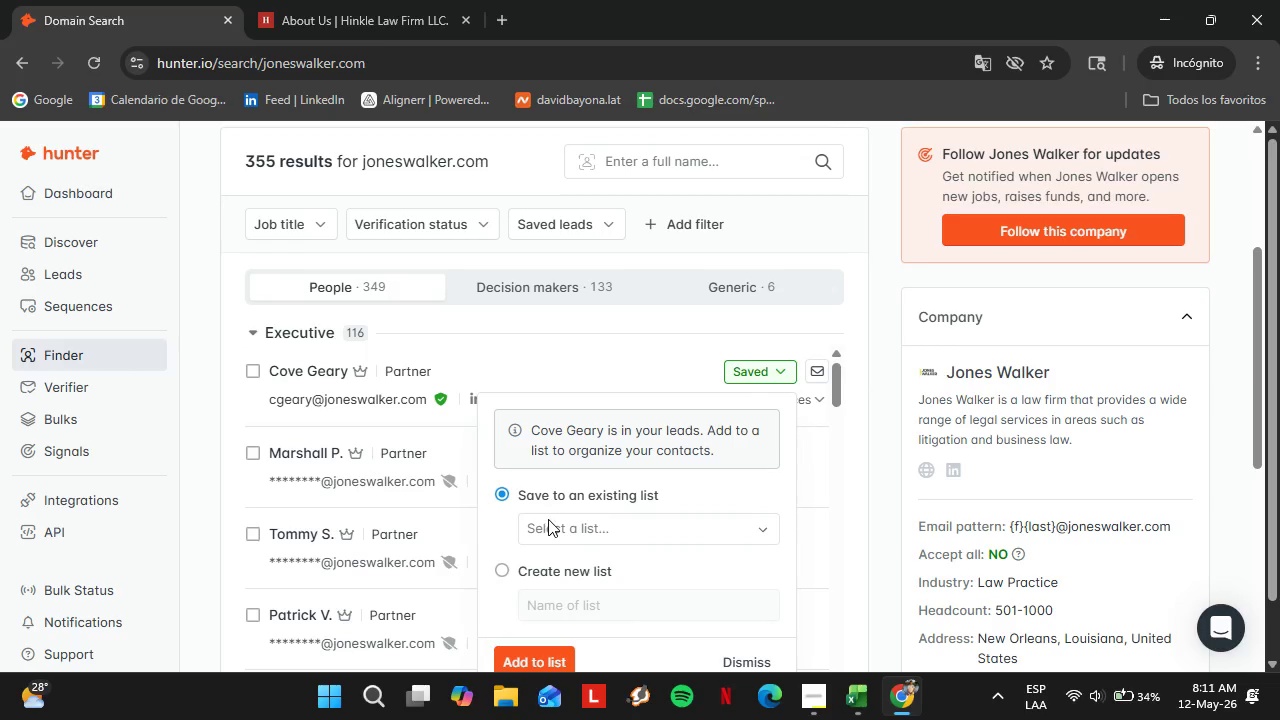 
left_click([548, 520])
 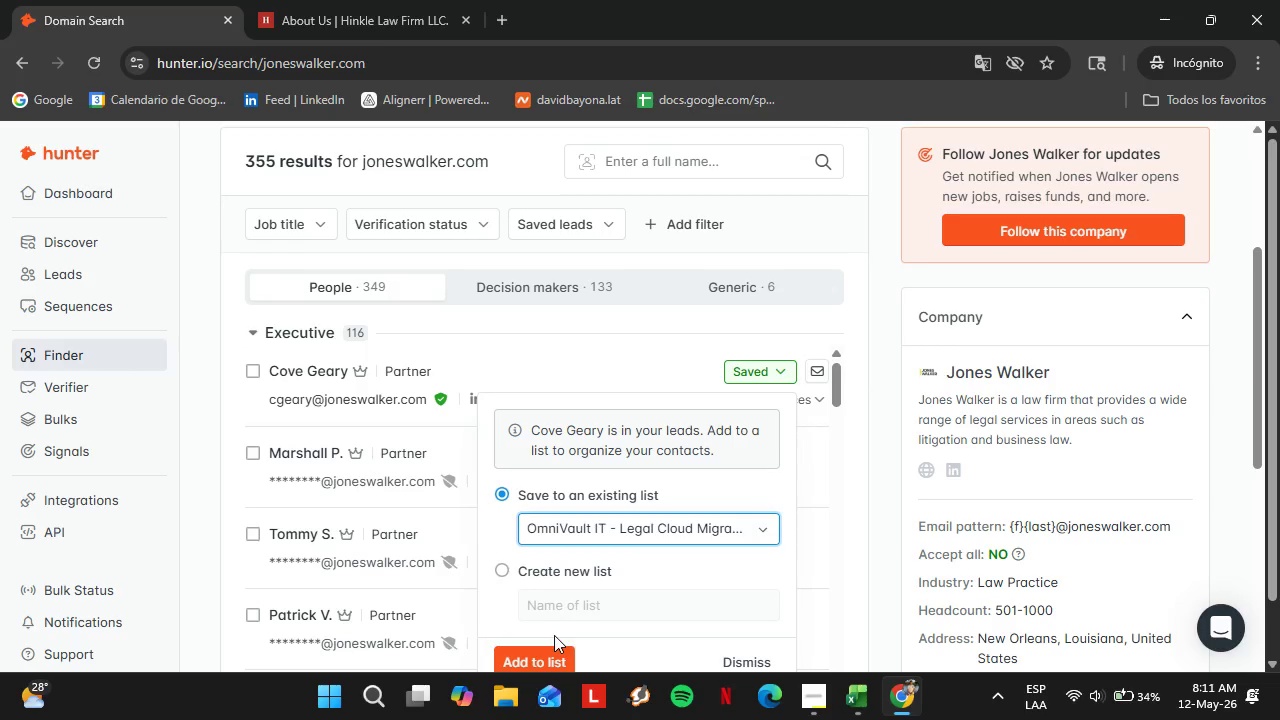 
double_click([531, 667])
 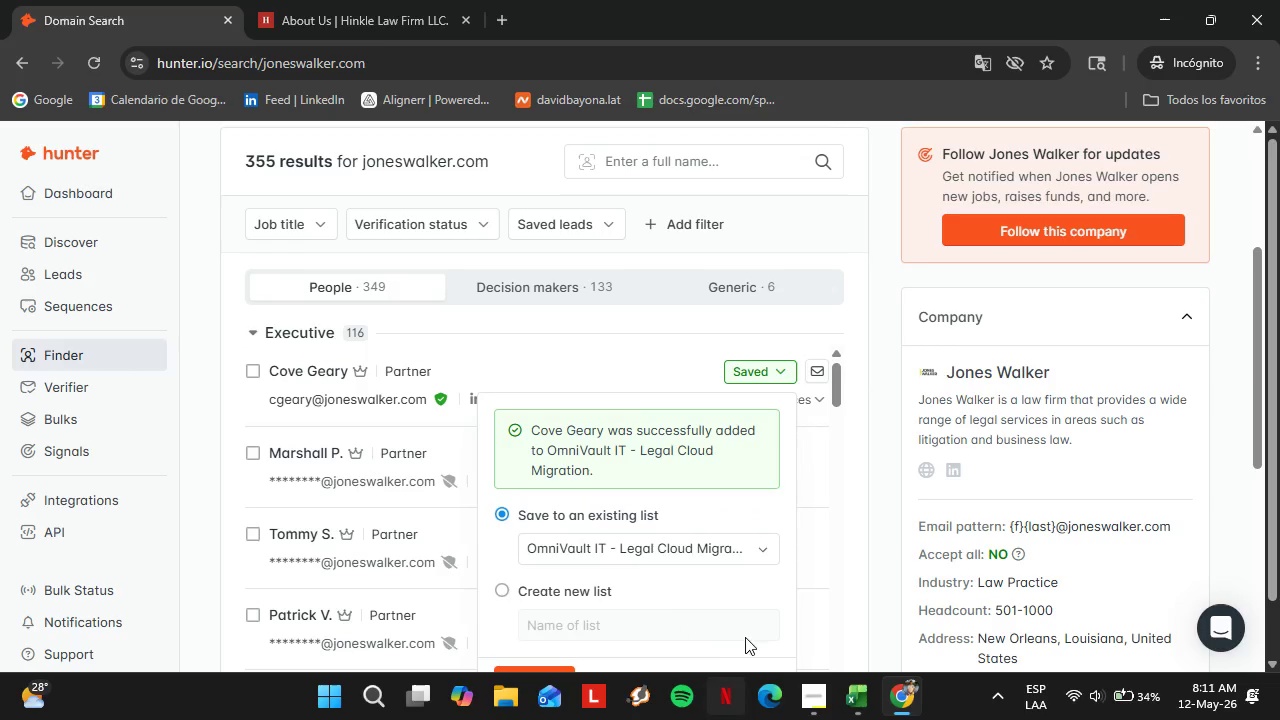 
scroll: coordinate [717, 580], scroll_direction: down, amount: 1.0
 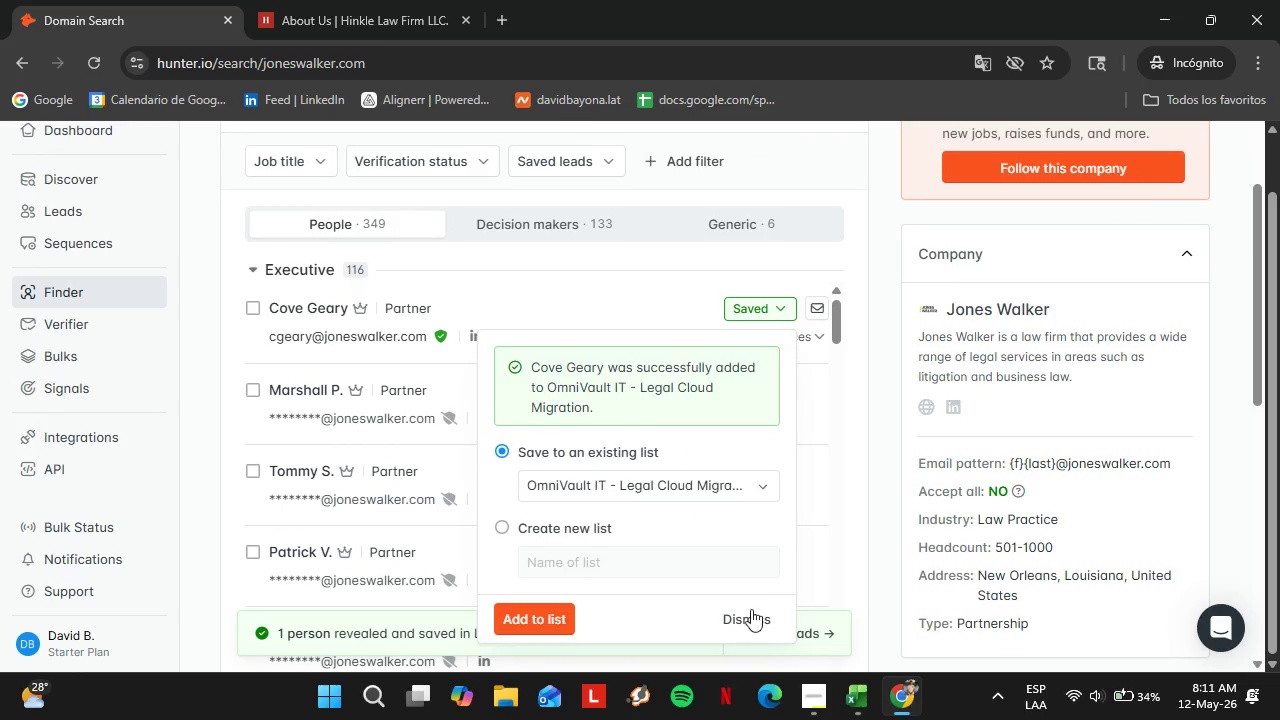 
left_click([750, 615])
 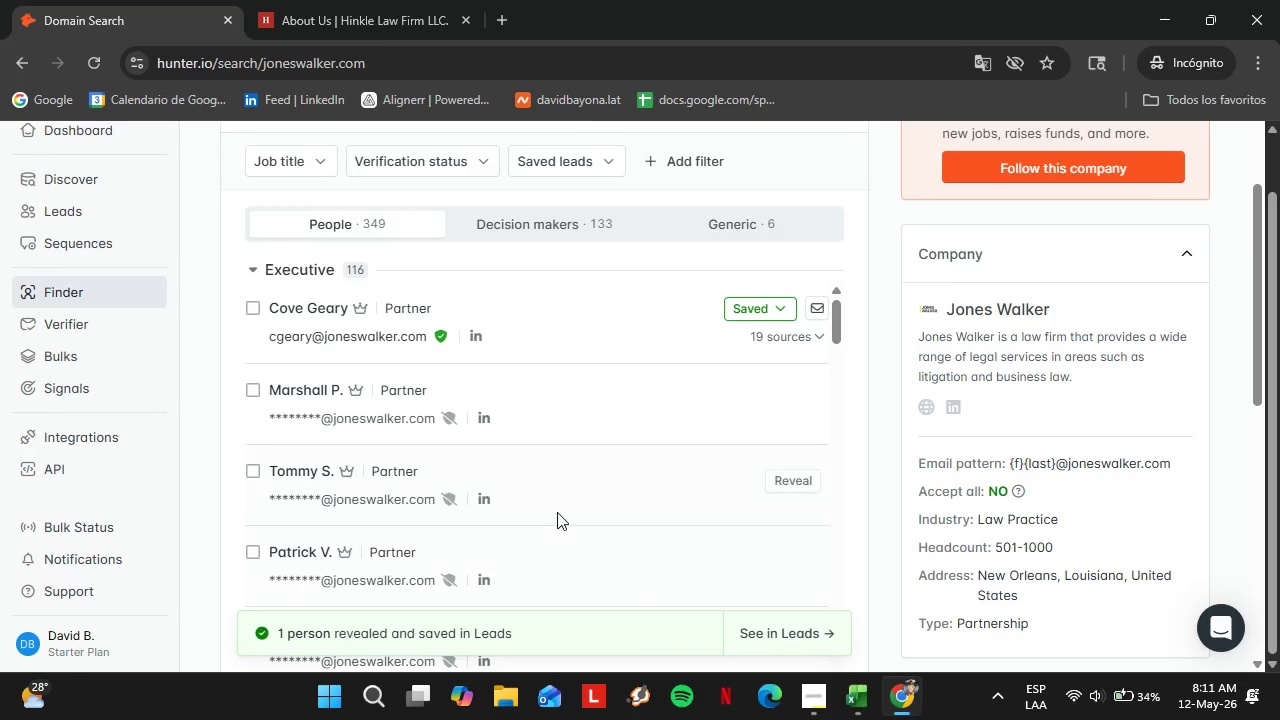 
scroll: coordinate [557, 511], scroll_direction: up, amount: 2.0
 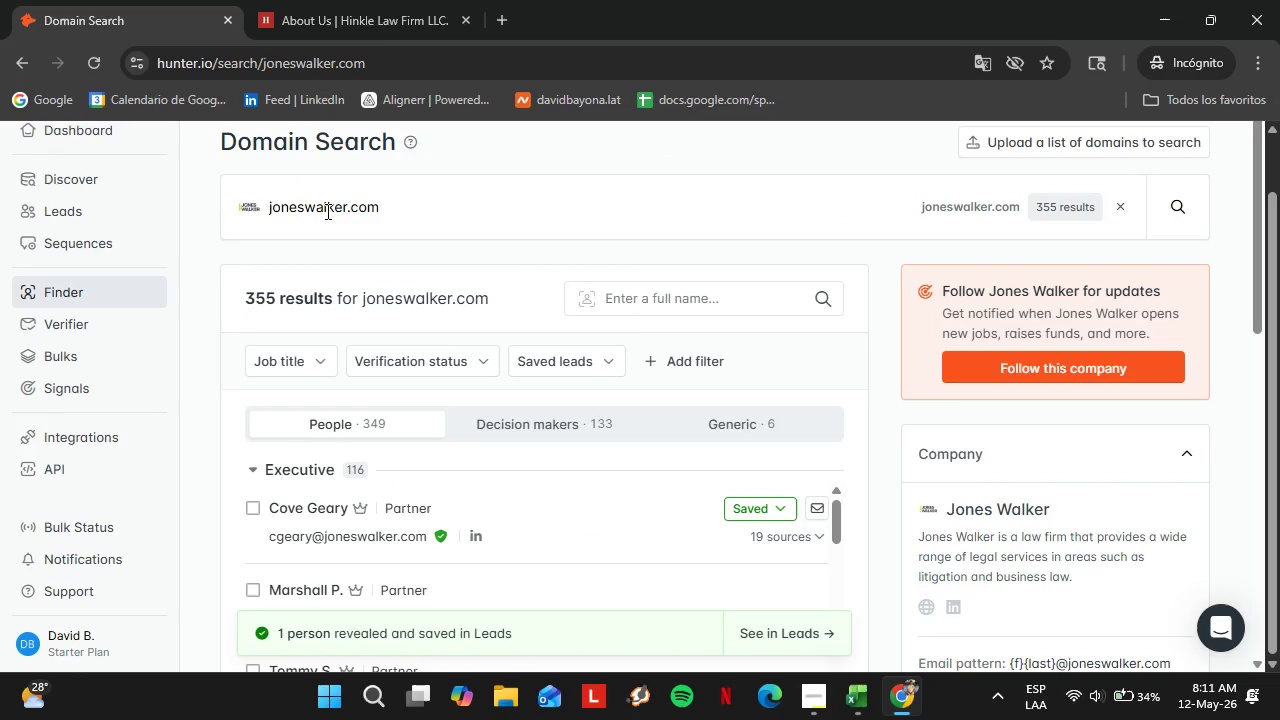 
double_click([327, 211])
 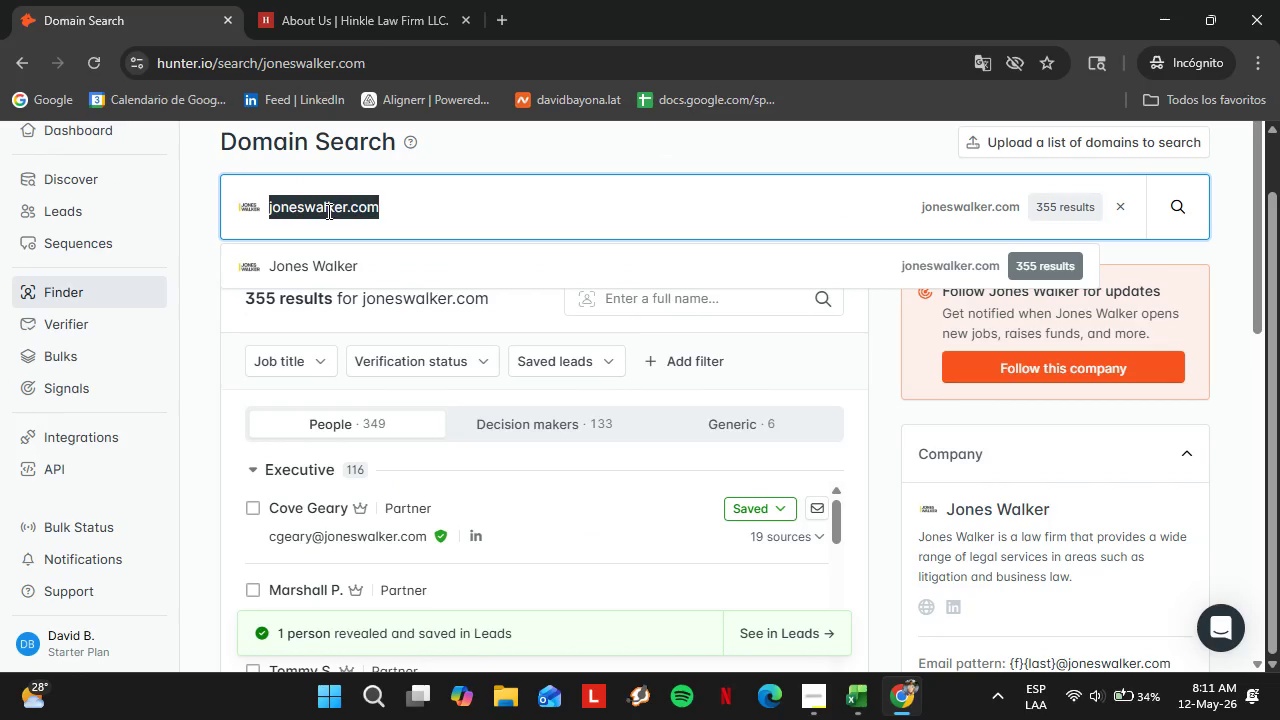 
triple_click([327, 211])
 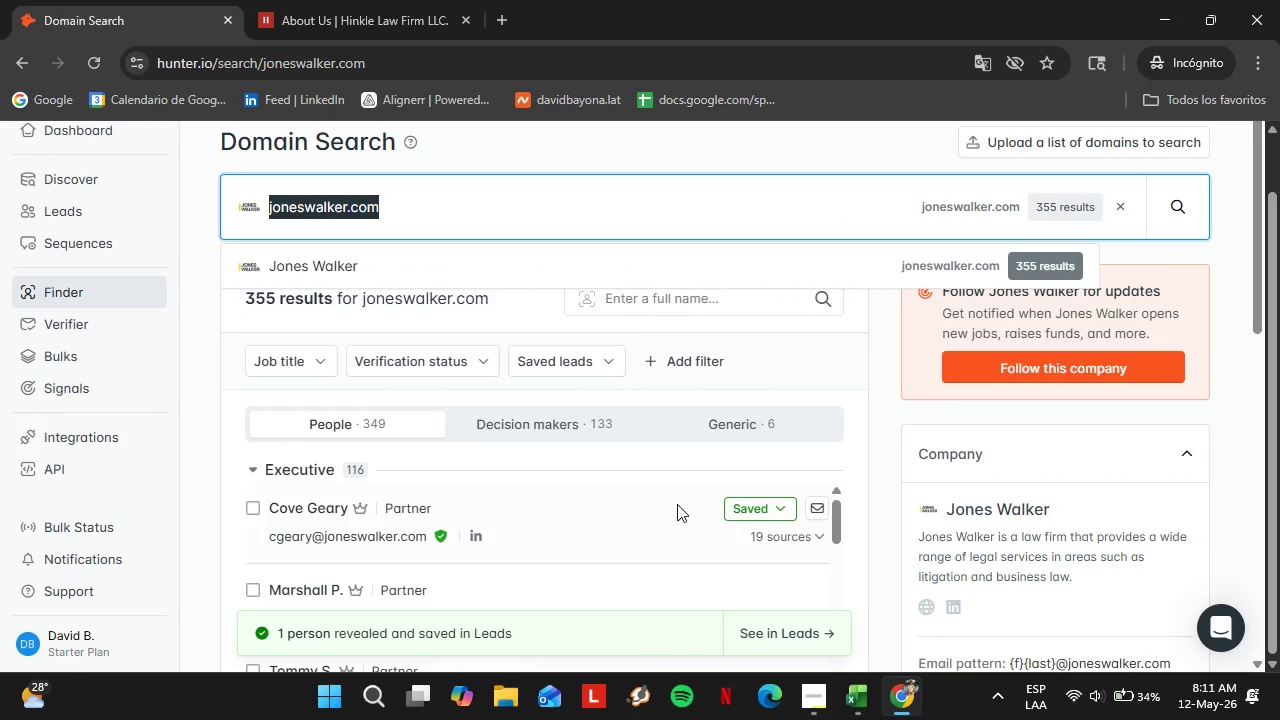 
left_click([770, 504])
 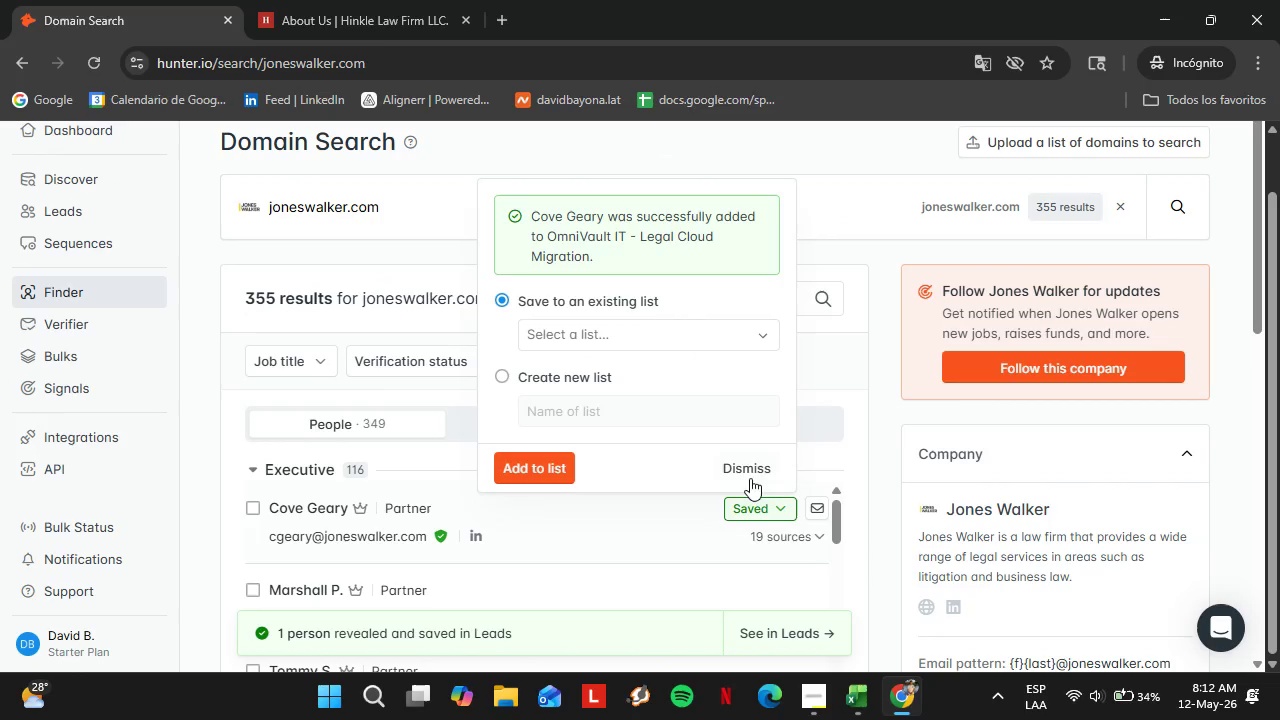 
left_click([746, 463])
 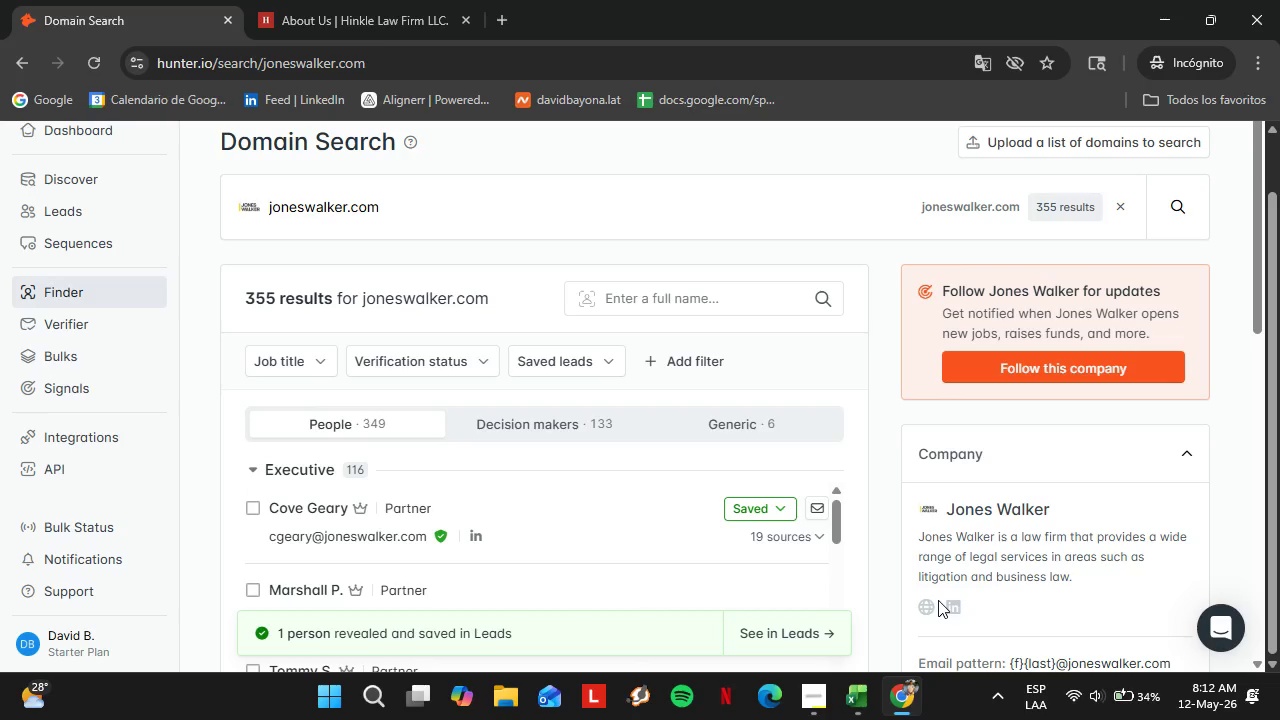 
left_click([931, 606])
 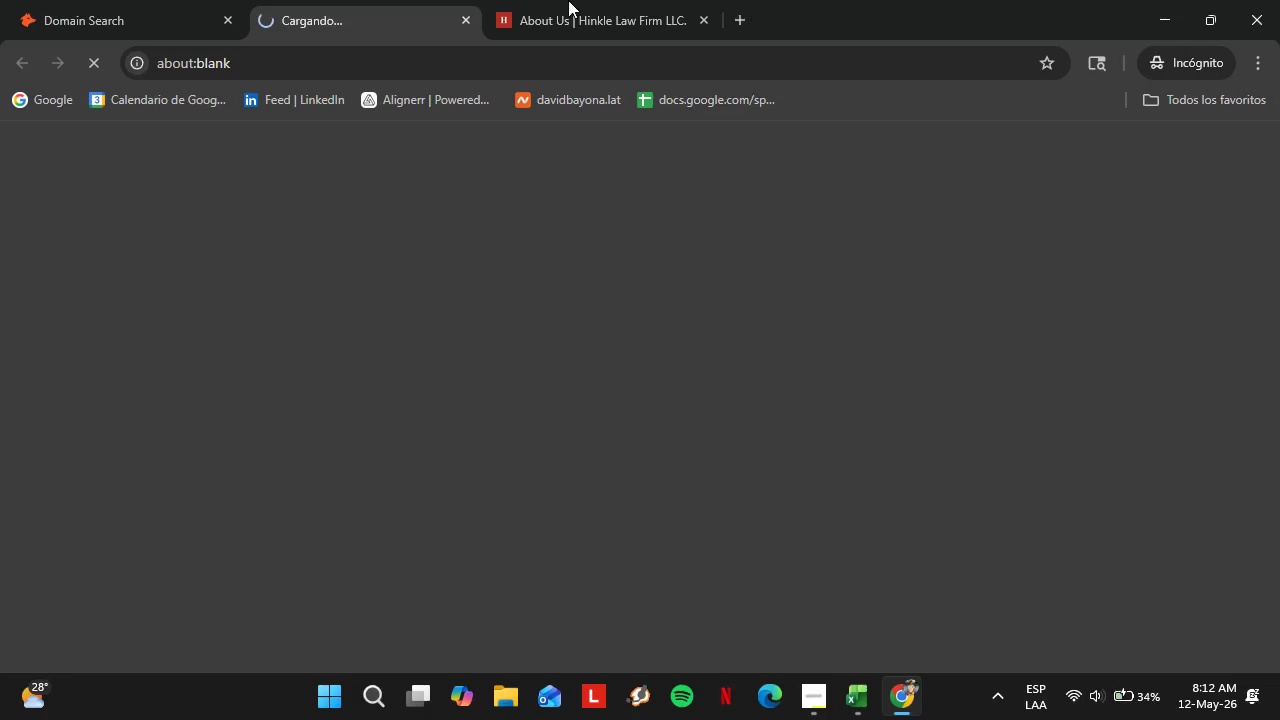 
left_click([687, 0])
 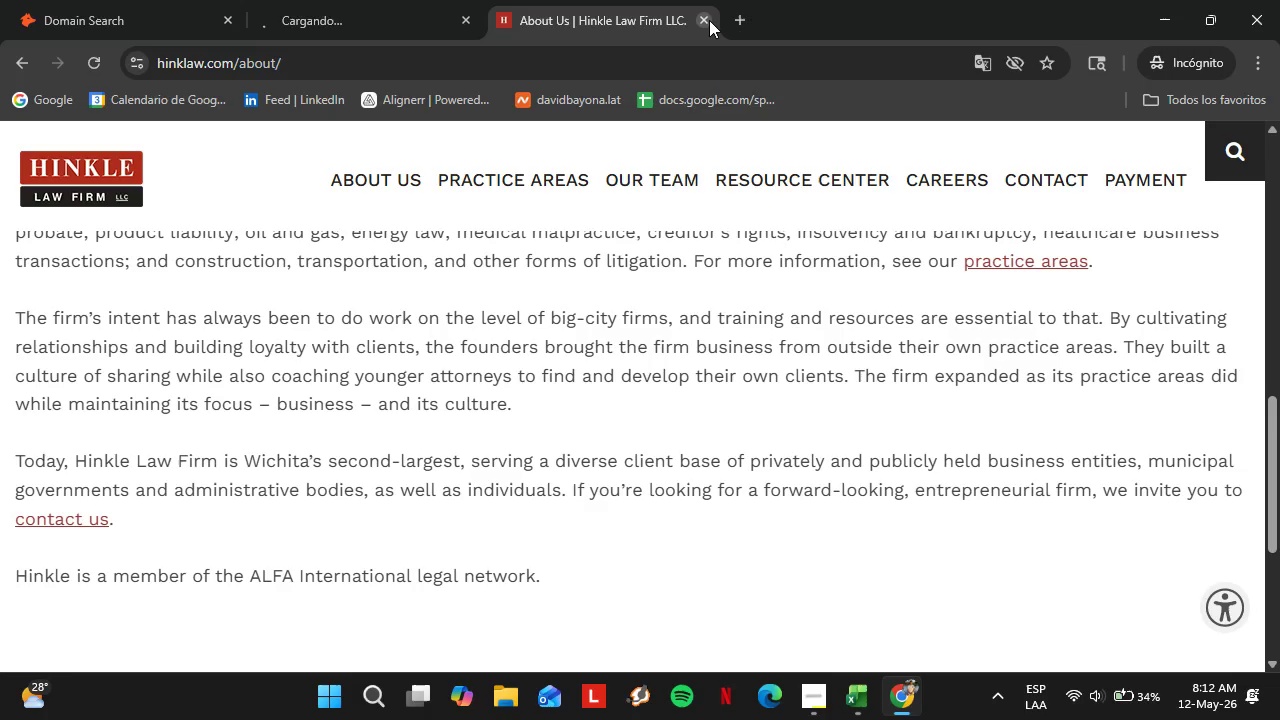 
left_click([709, 20])
 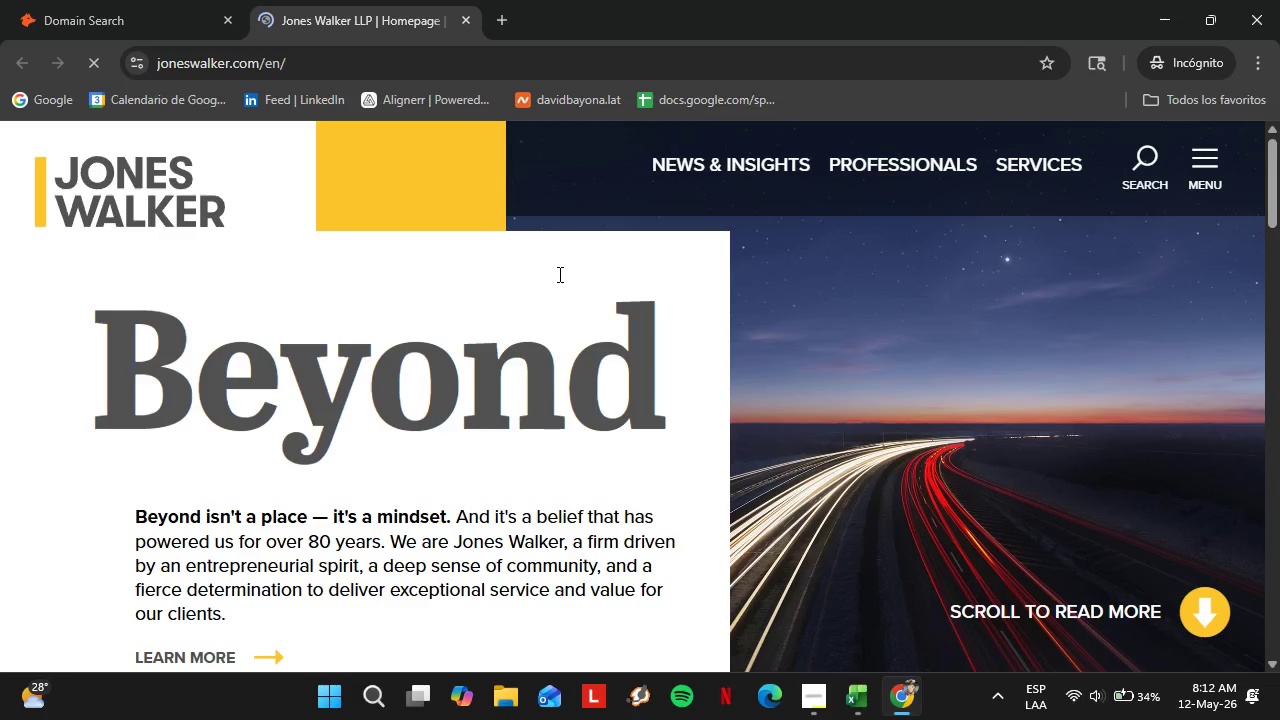 
left_click([1191, 149])
 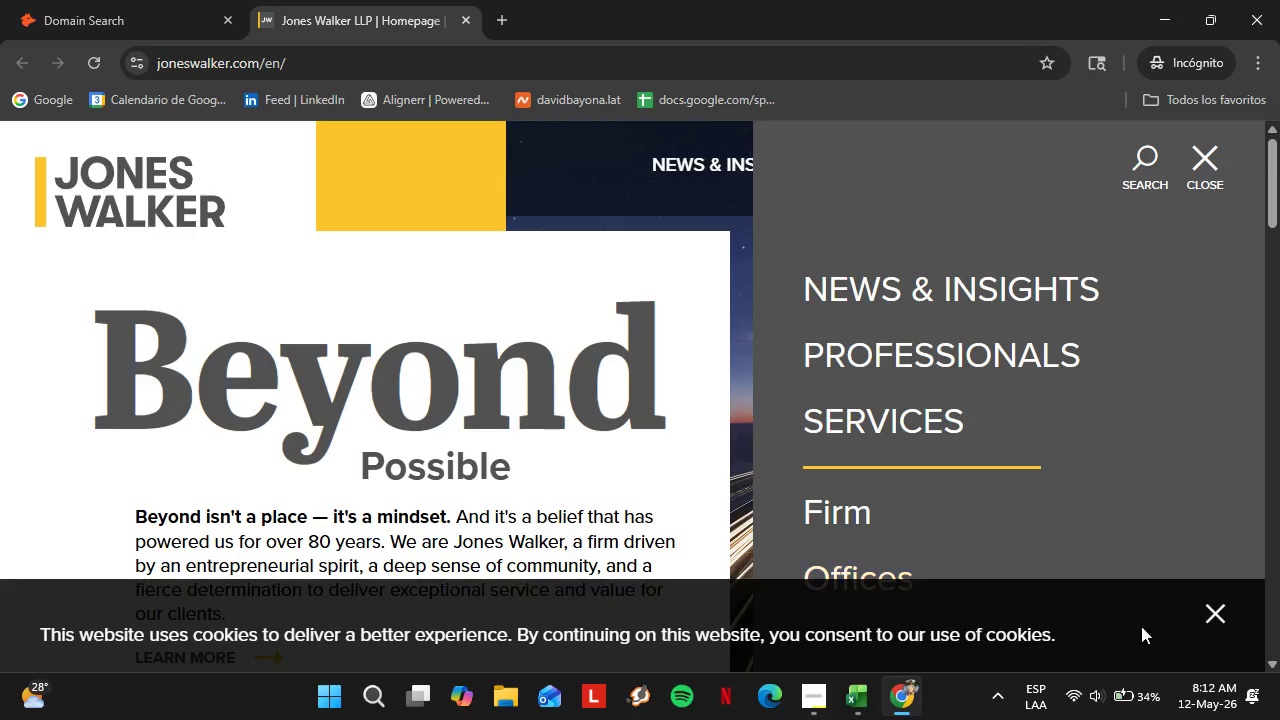 
left_click([1210, 612])
 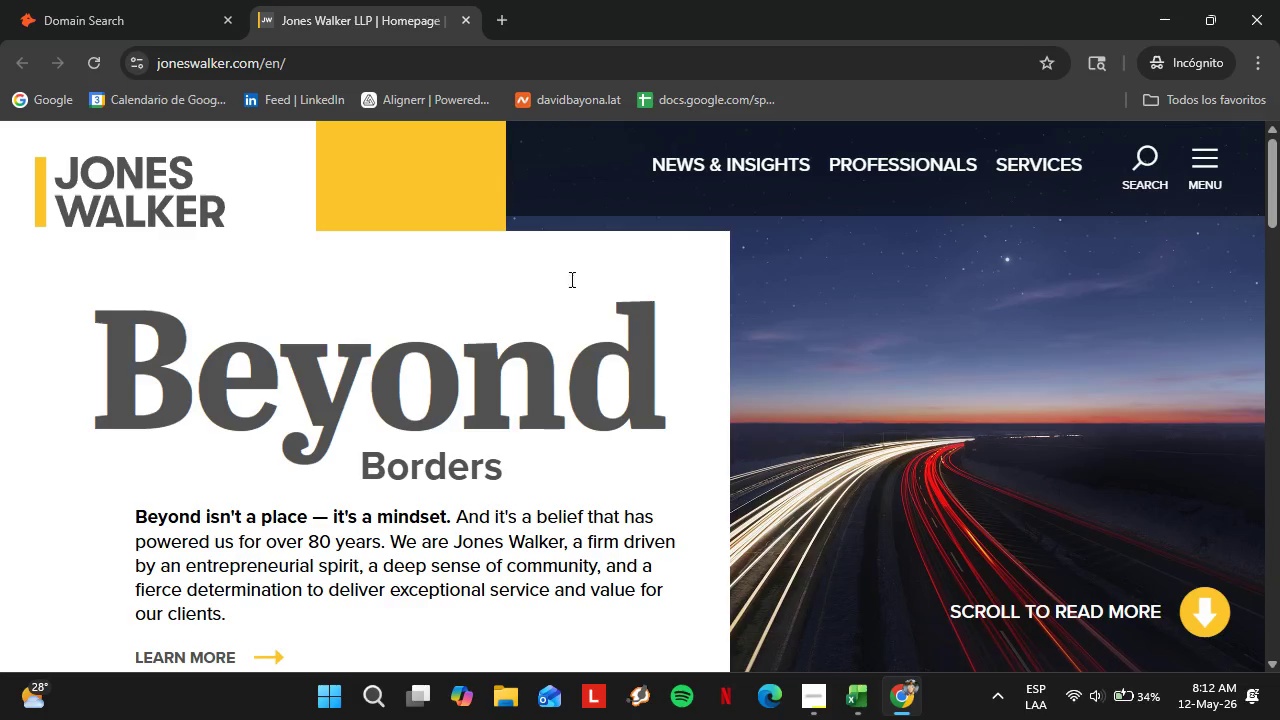 
scroll: coordinate [432, 520], scroll_direction: down, amount: 9.0
 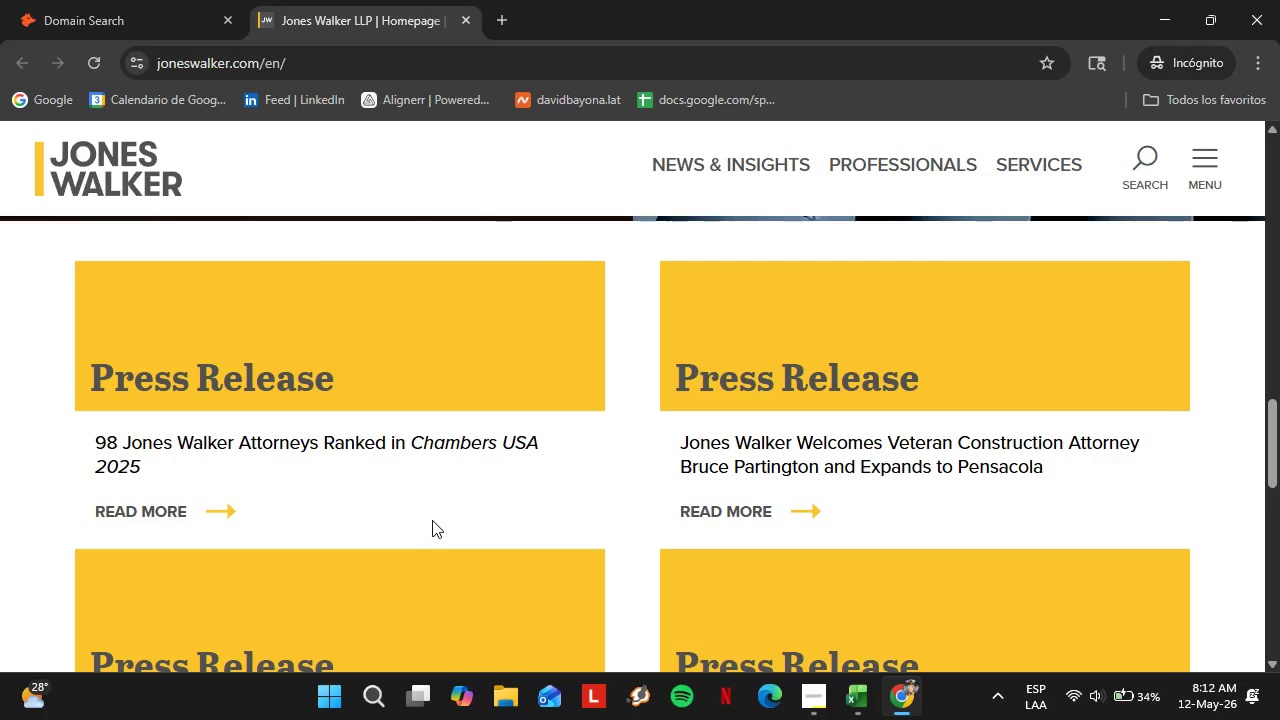 
scroll: coordinate [396, 504], scroll_direction: up, amount: 8.0
 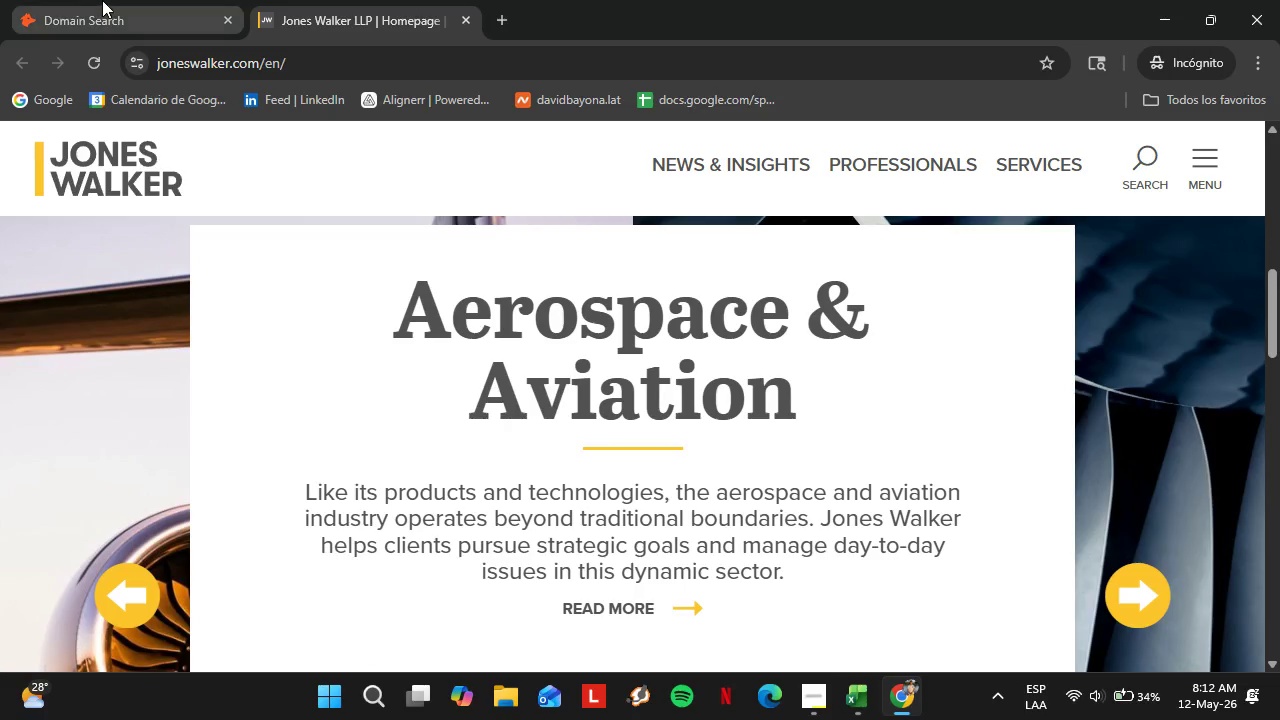 
left_click([102, 0])
 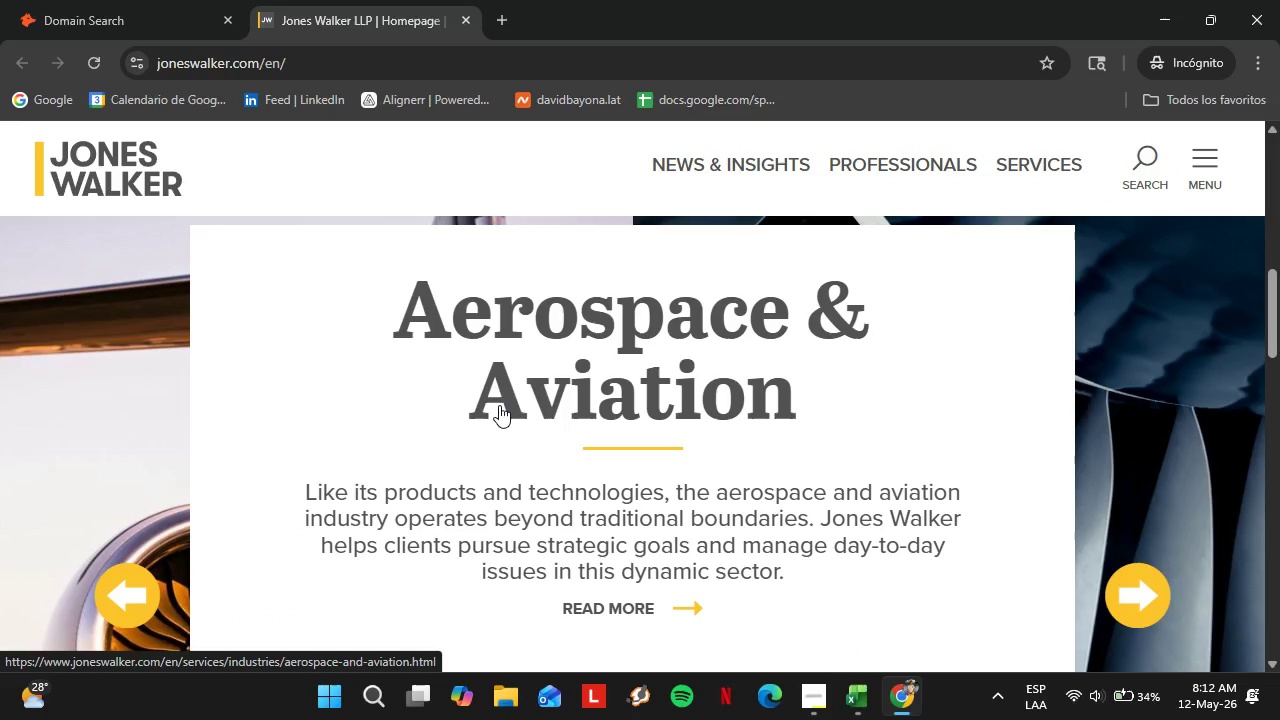 
scroll: coordinate [499, 414], scroll_direction: down, amount: 1.0
 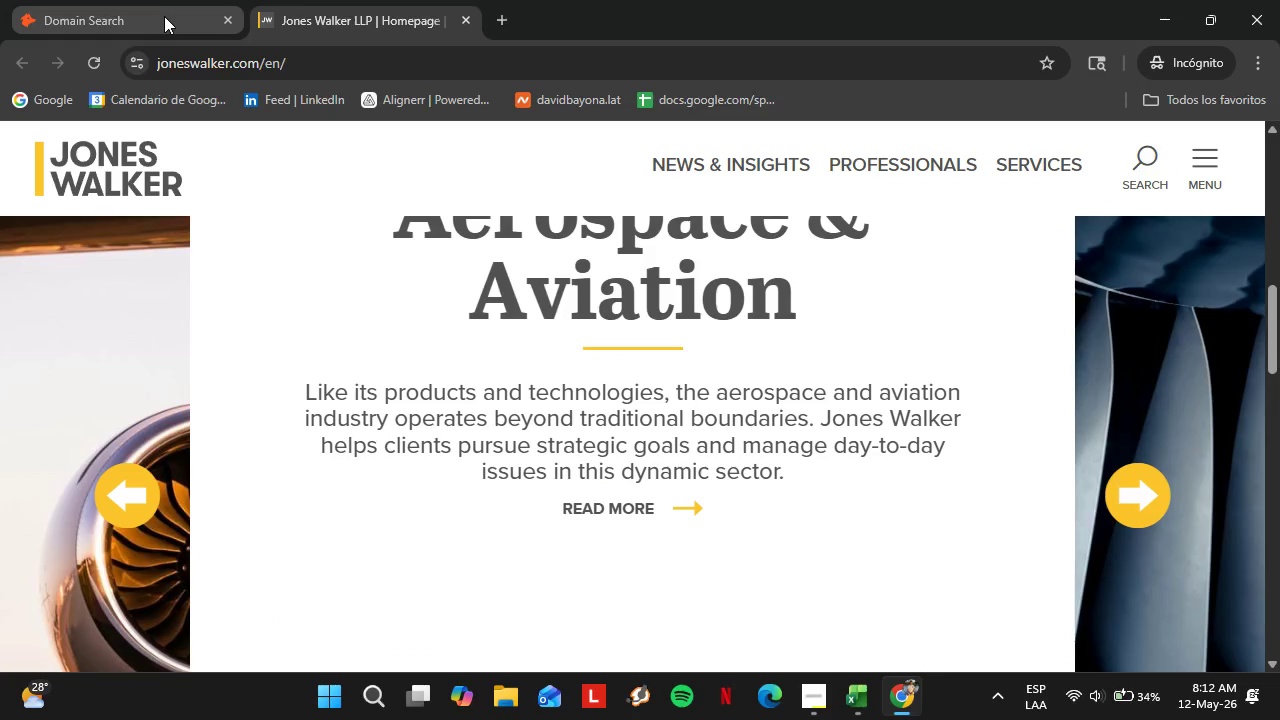 
mouse_move([154, 34])
 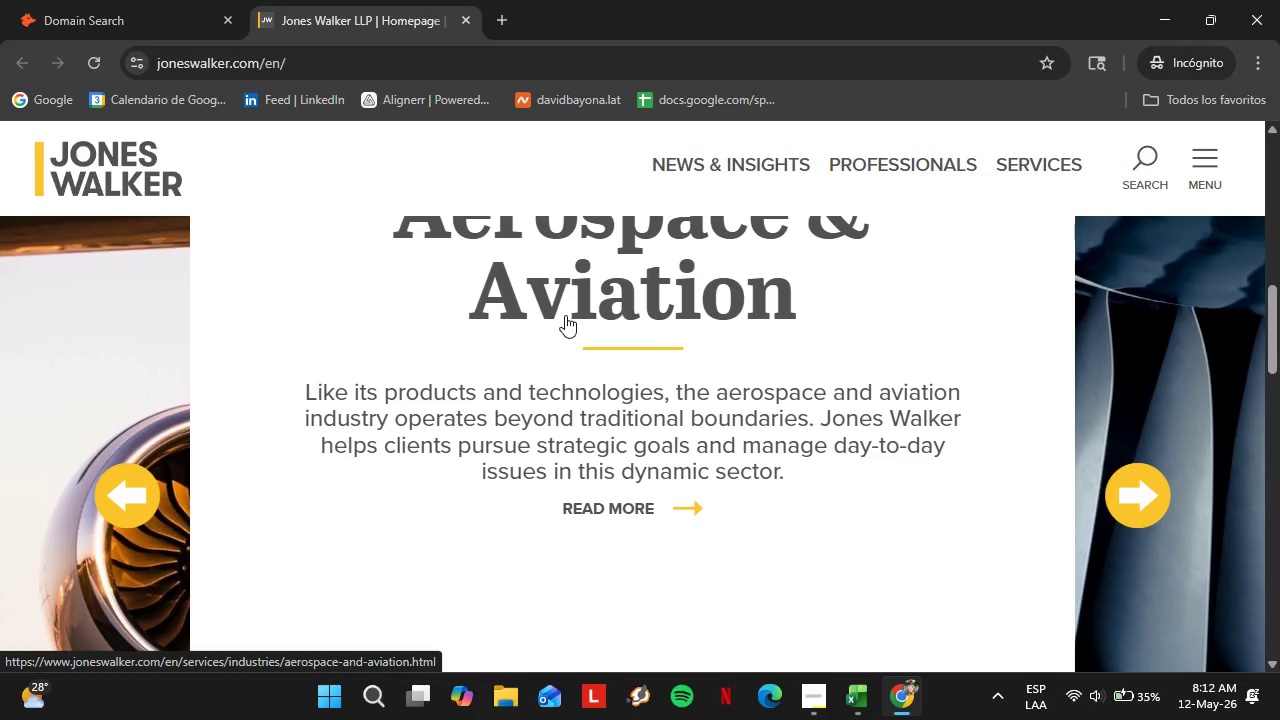 
wait(15.03)
 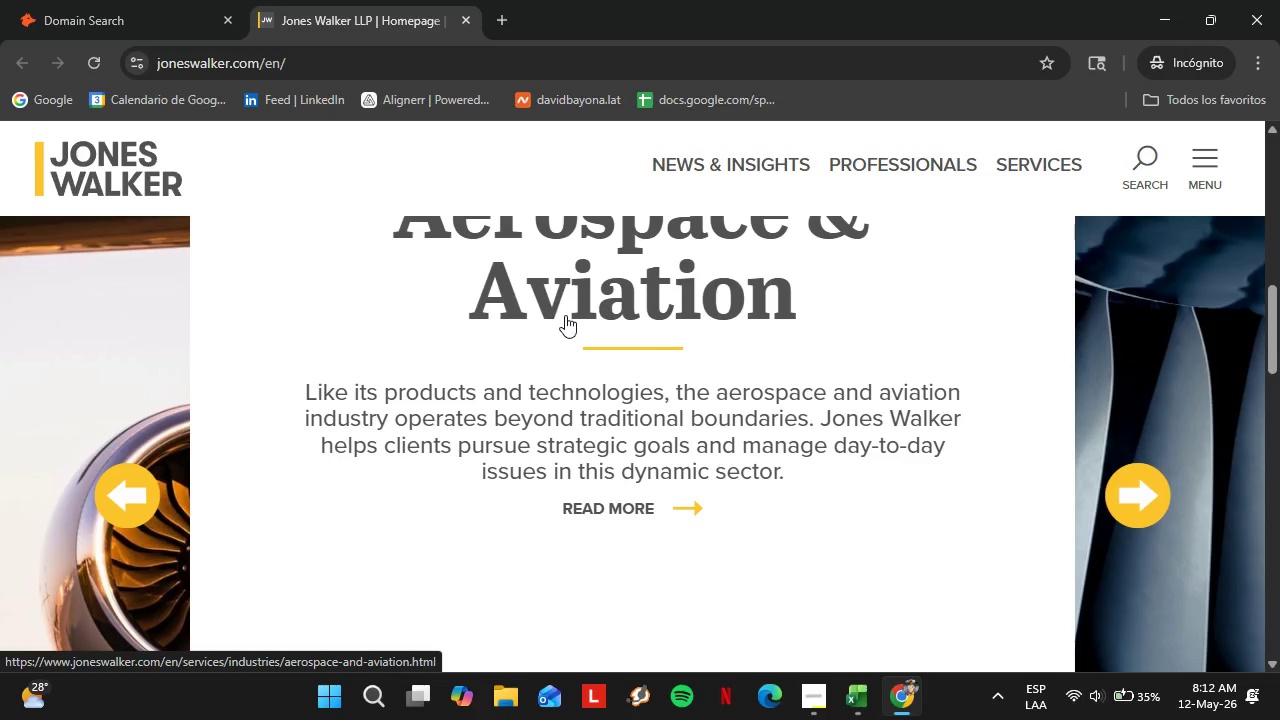 
left_click([163, 0])
 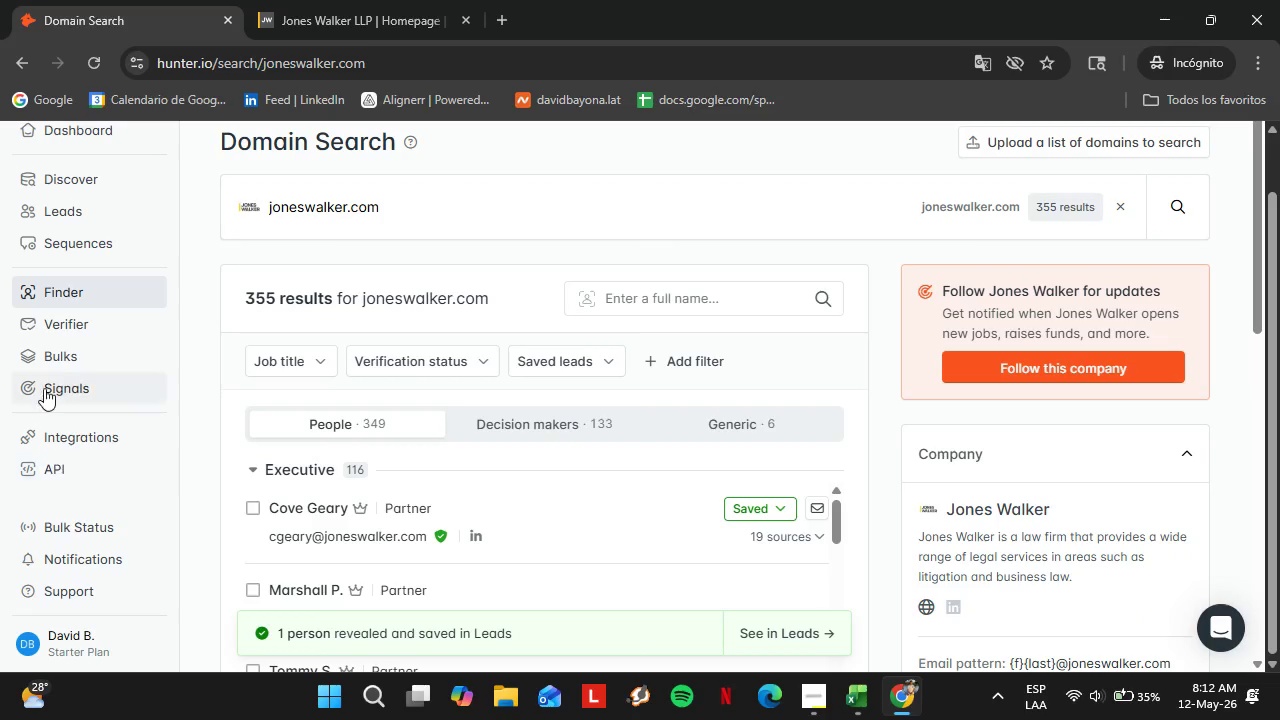 
left_click([58, 222])
 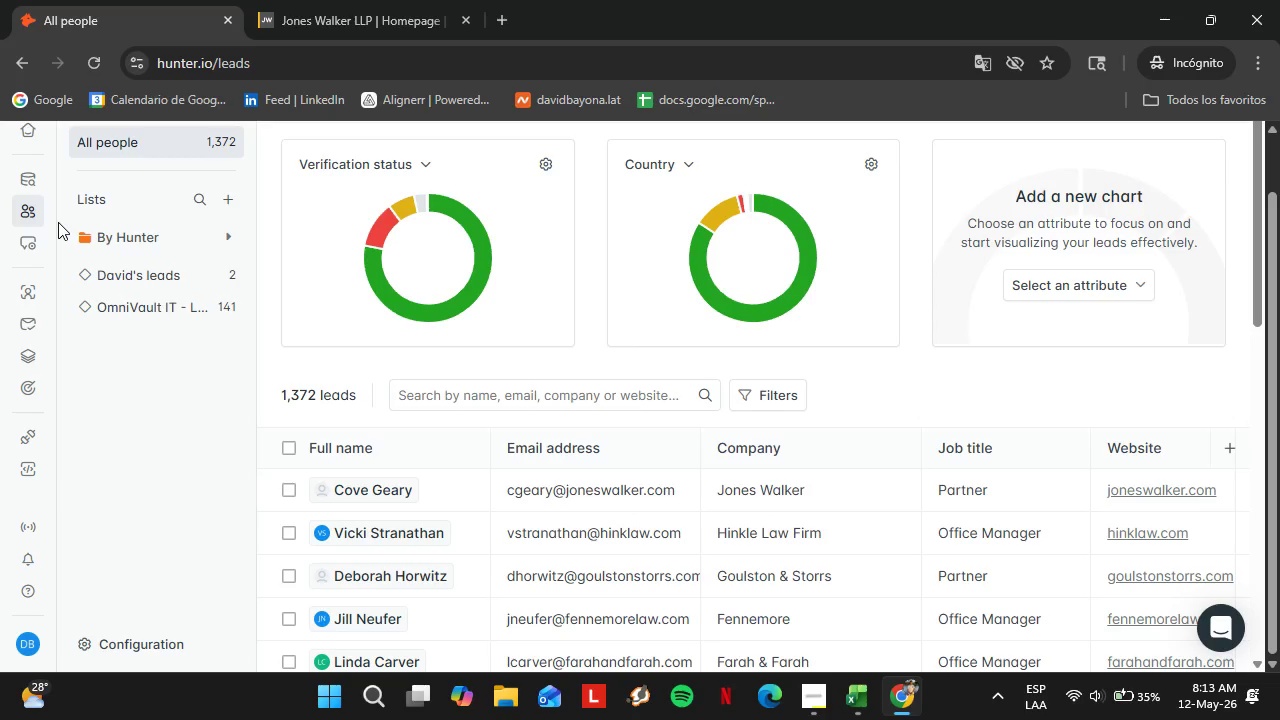 
wait(29.81)
 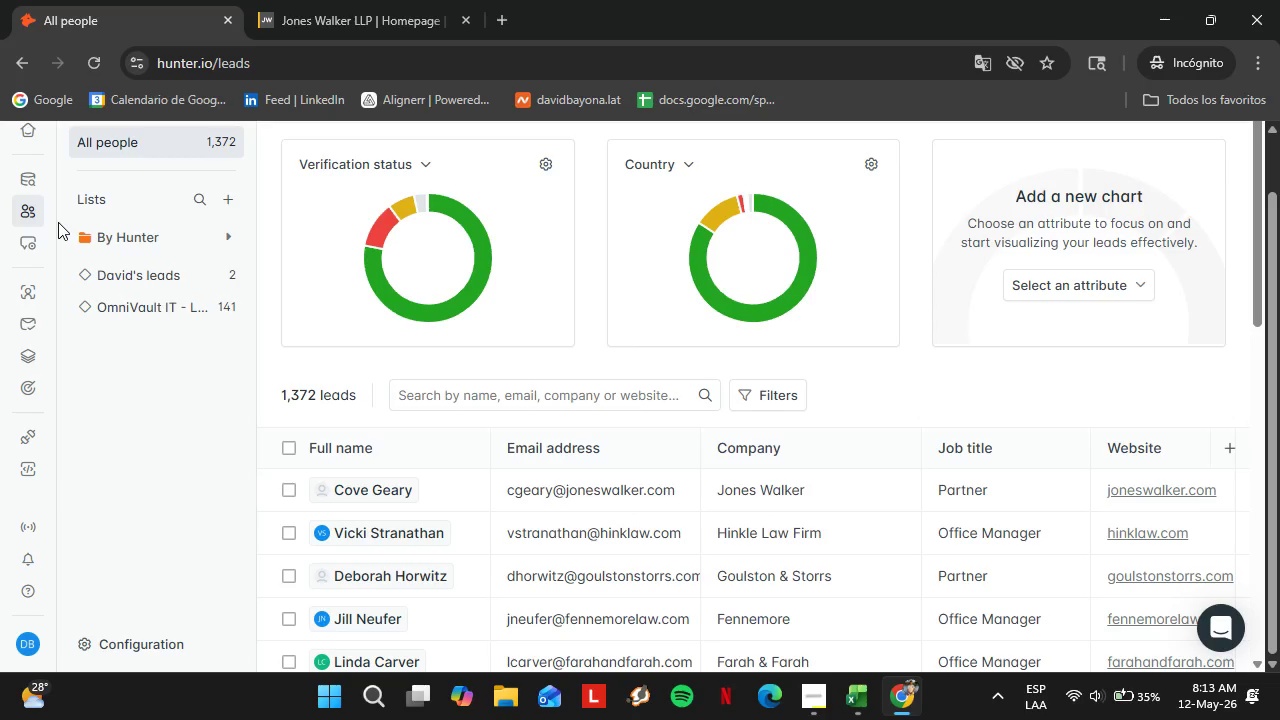 
left_click([140, 308])
 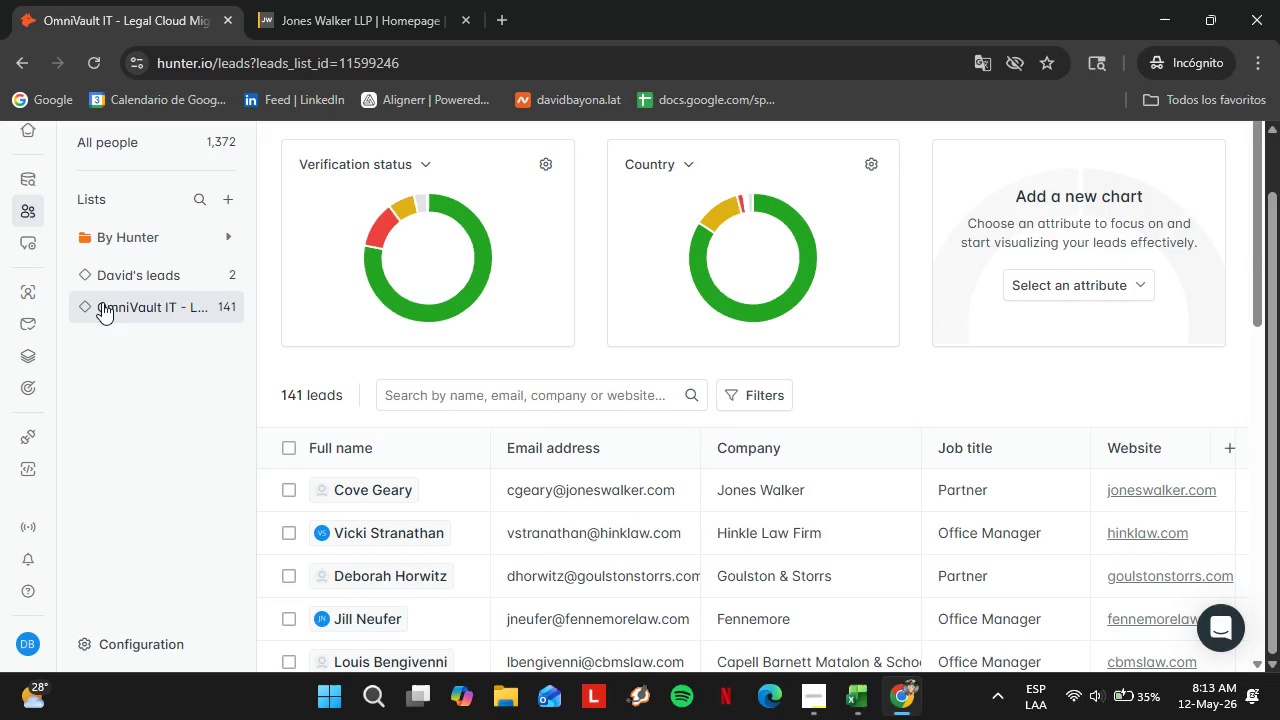 
wait(6.89)
 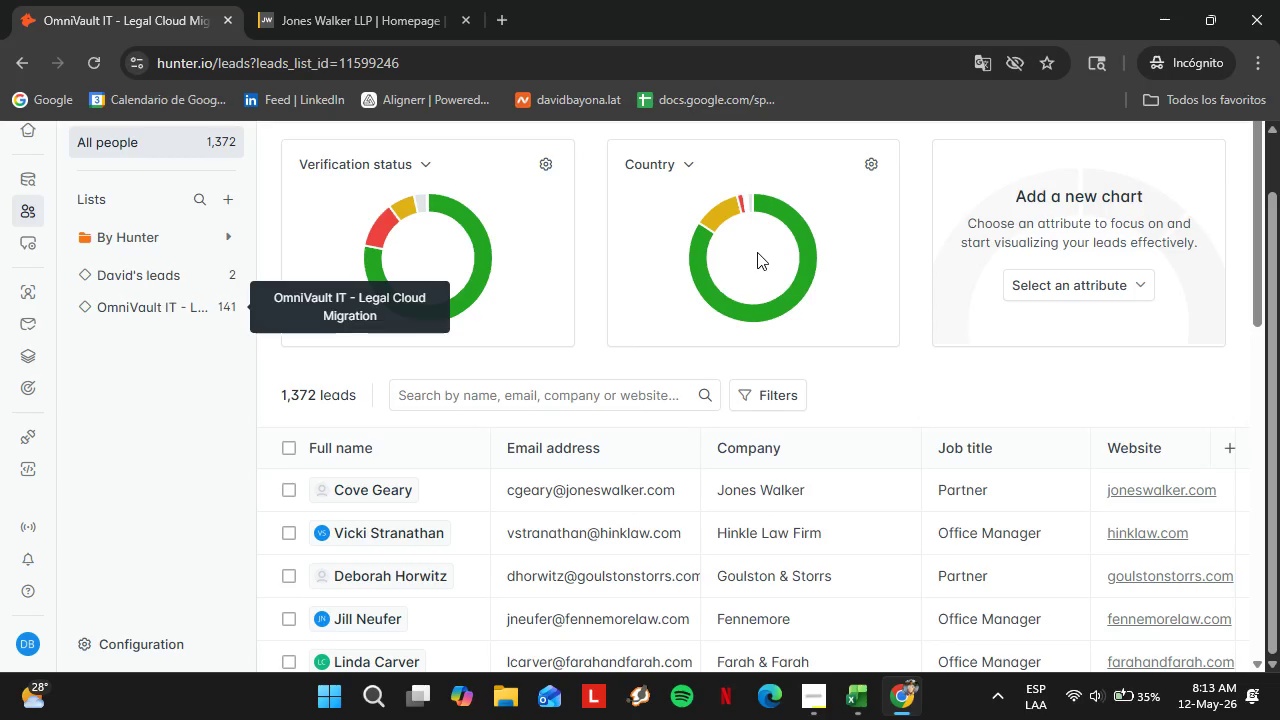 
mouse_move([189, 323])
 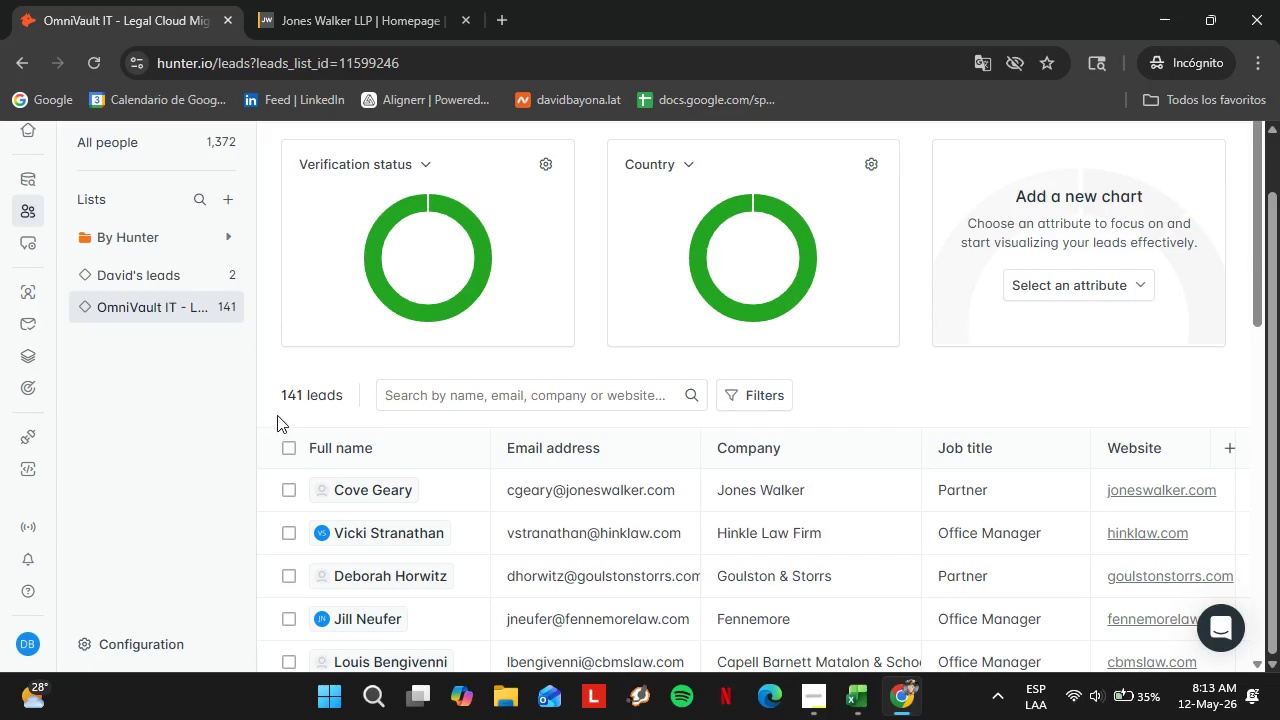 
scroll: coordinate [297, 447], scroll_direction: down, amount: 21.0
 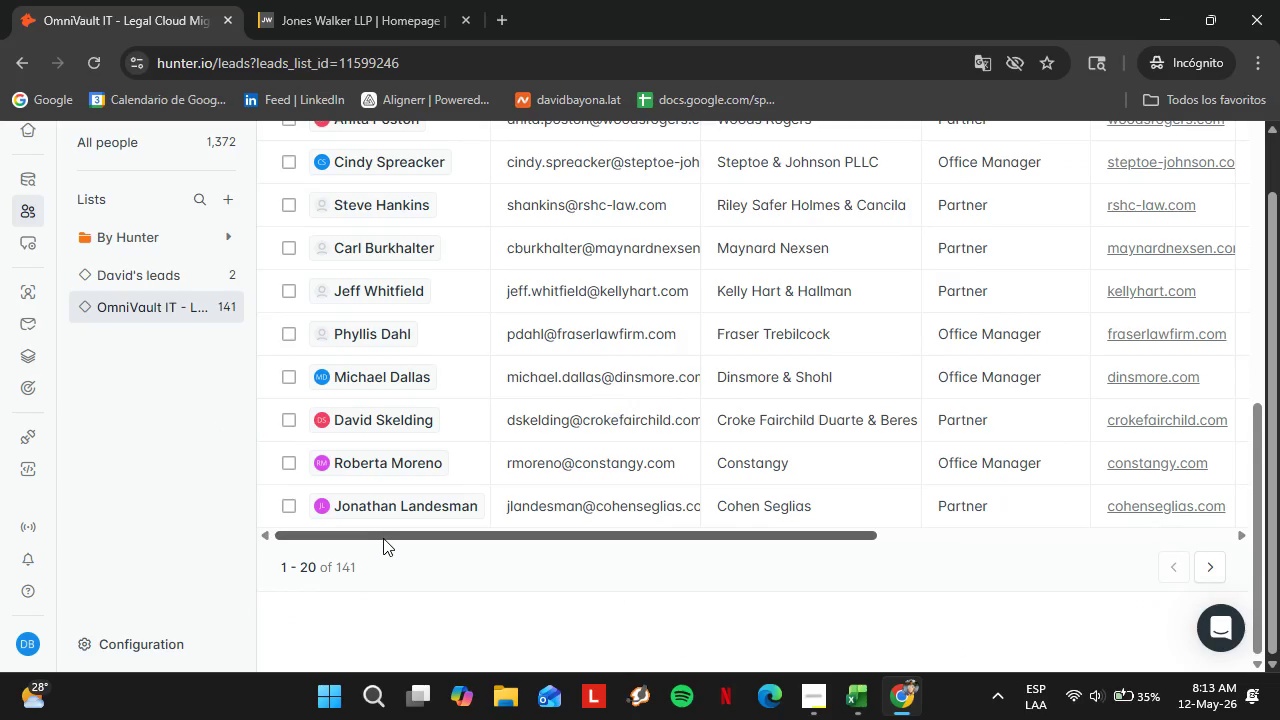 
left_click_drag(start_coordinate=[381, 536], to_coordinate=[805, 535])
 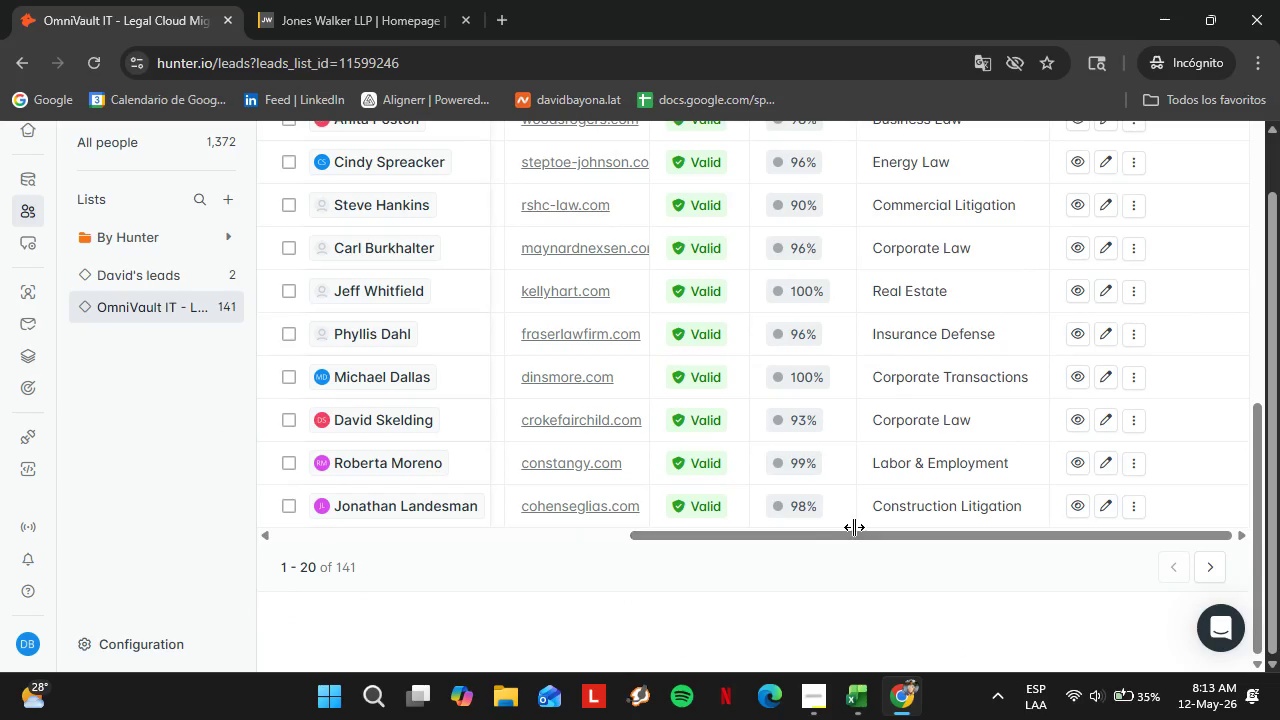 
scroll: coordinate [858, 525], scroll_direction: up, amount: 6.0
 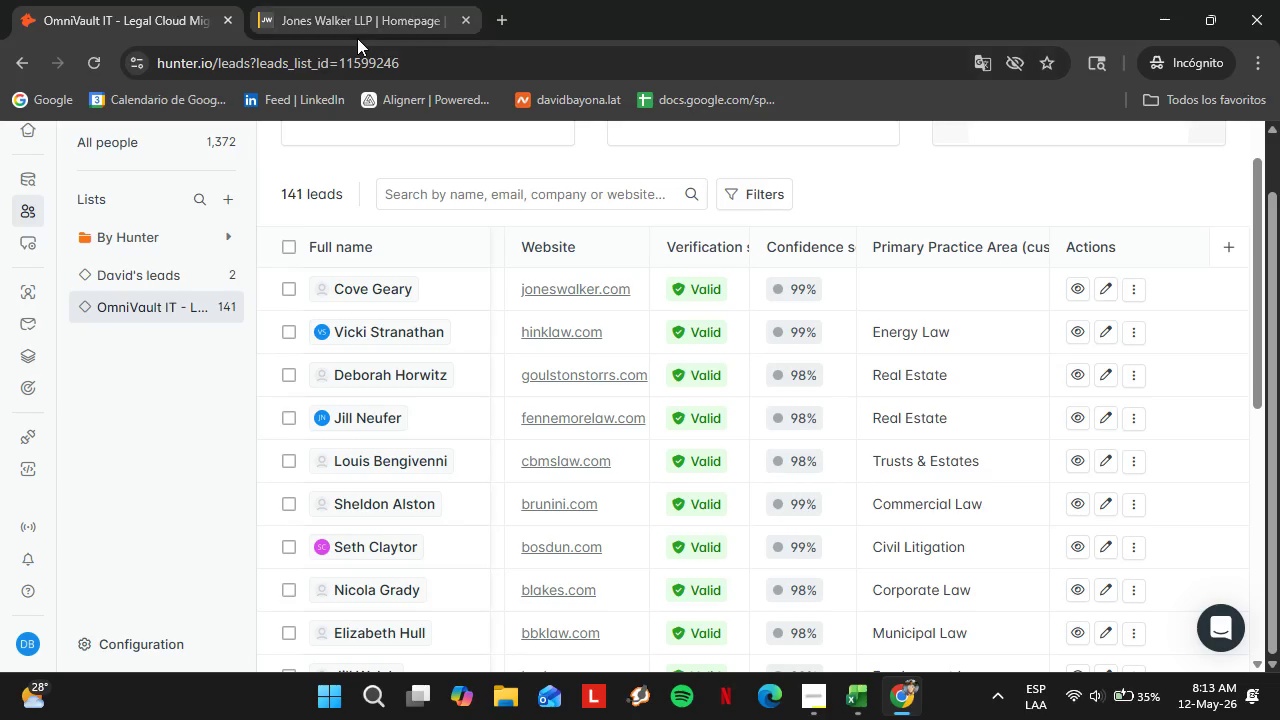 
left_click([349, 10])
 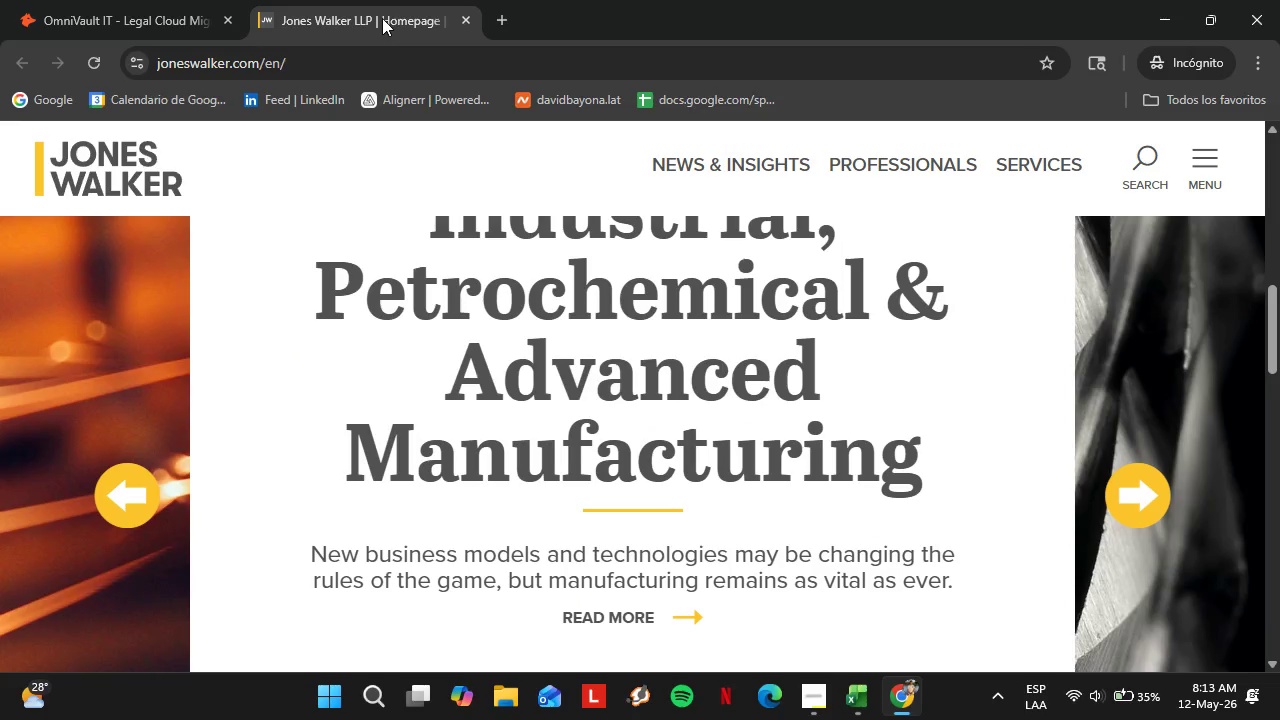 
scroll: coordinate [804, 391], scroll_direction: up, amount: 2.0
 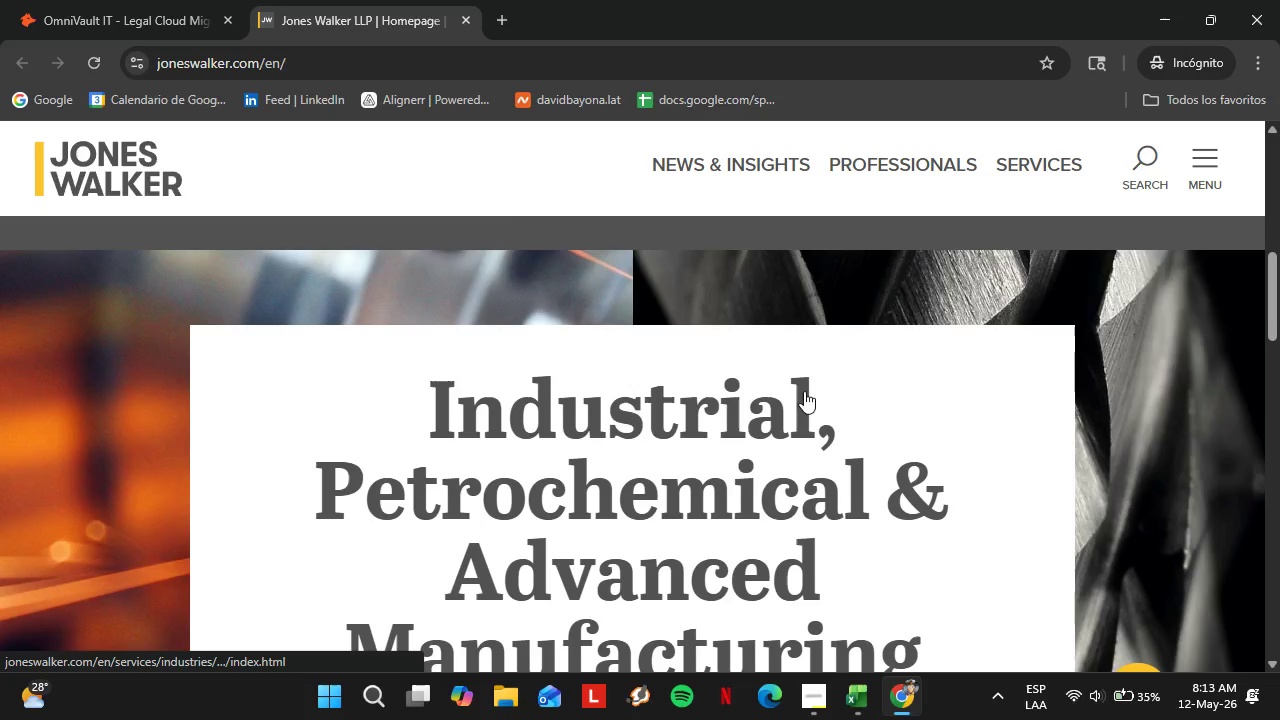 
scroll: coordinate [742, 391], scroll_direction: down, amount: 3.0
 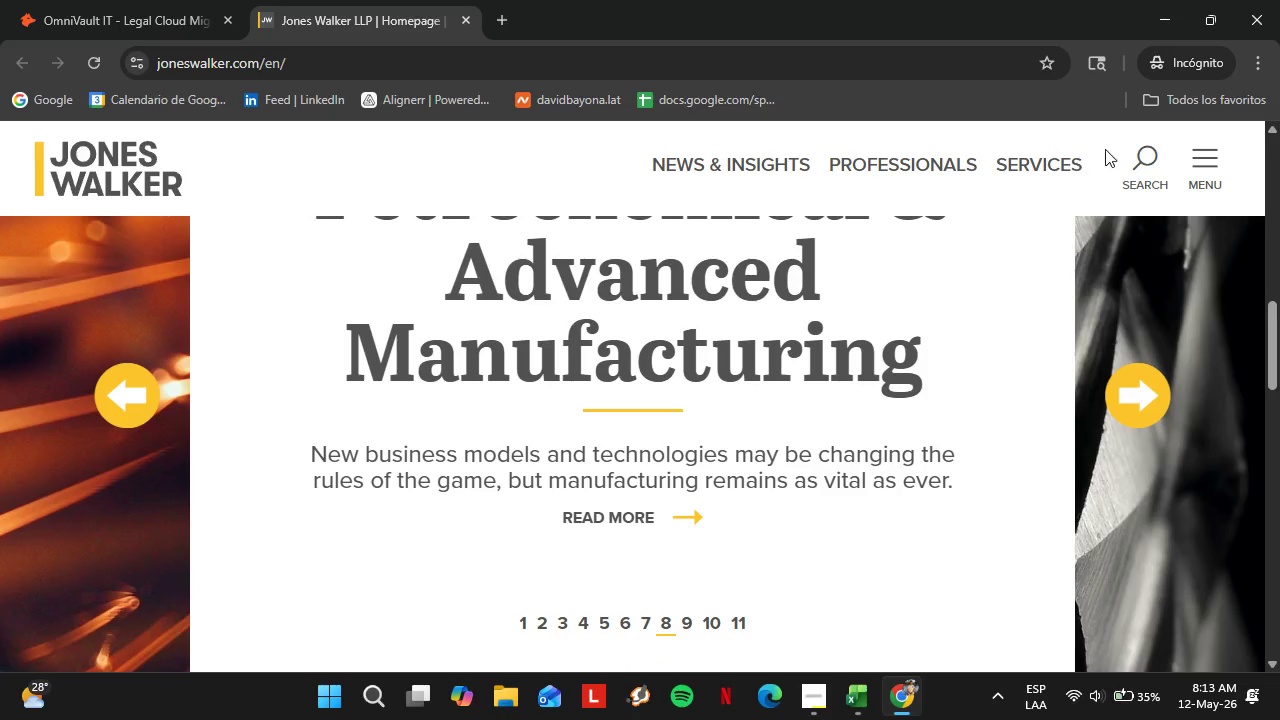 
left_click([1217, 157])
 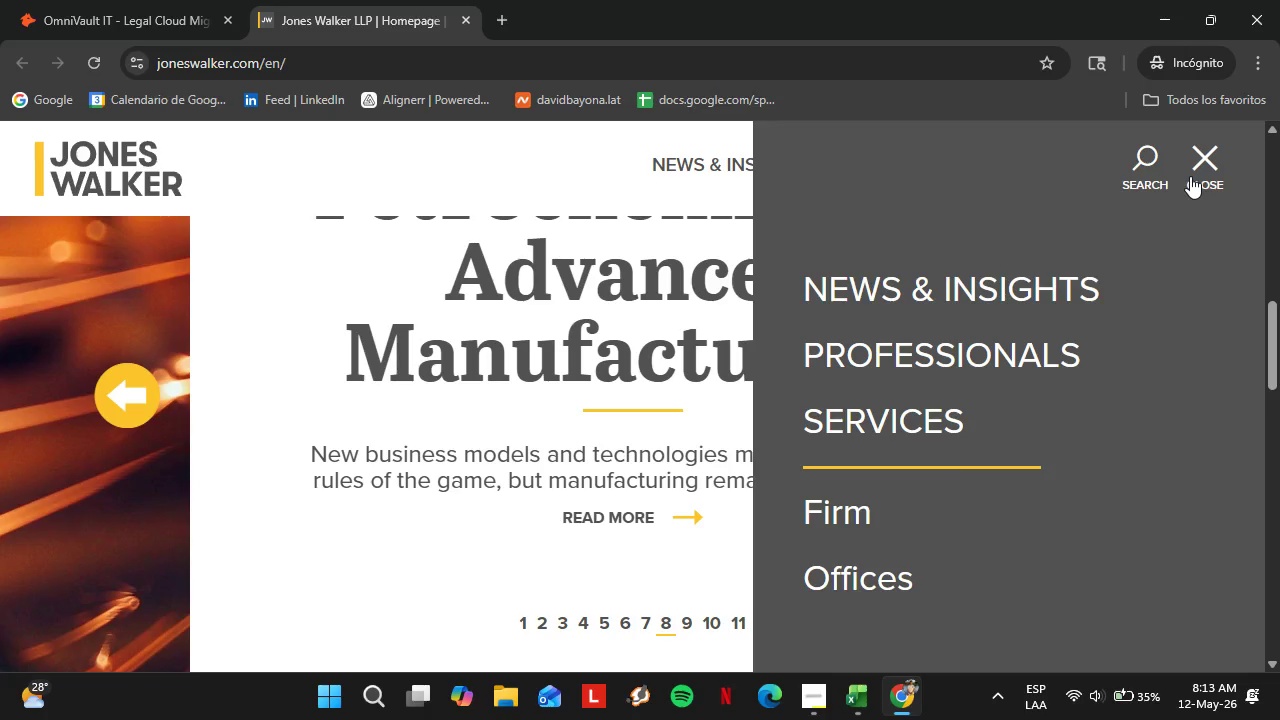 
left_click([1190, 174])
 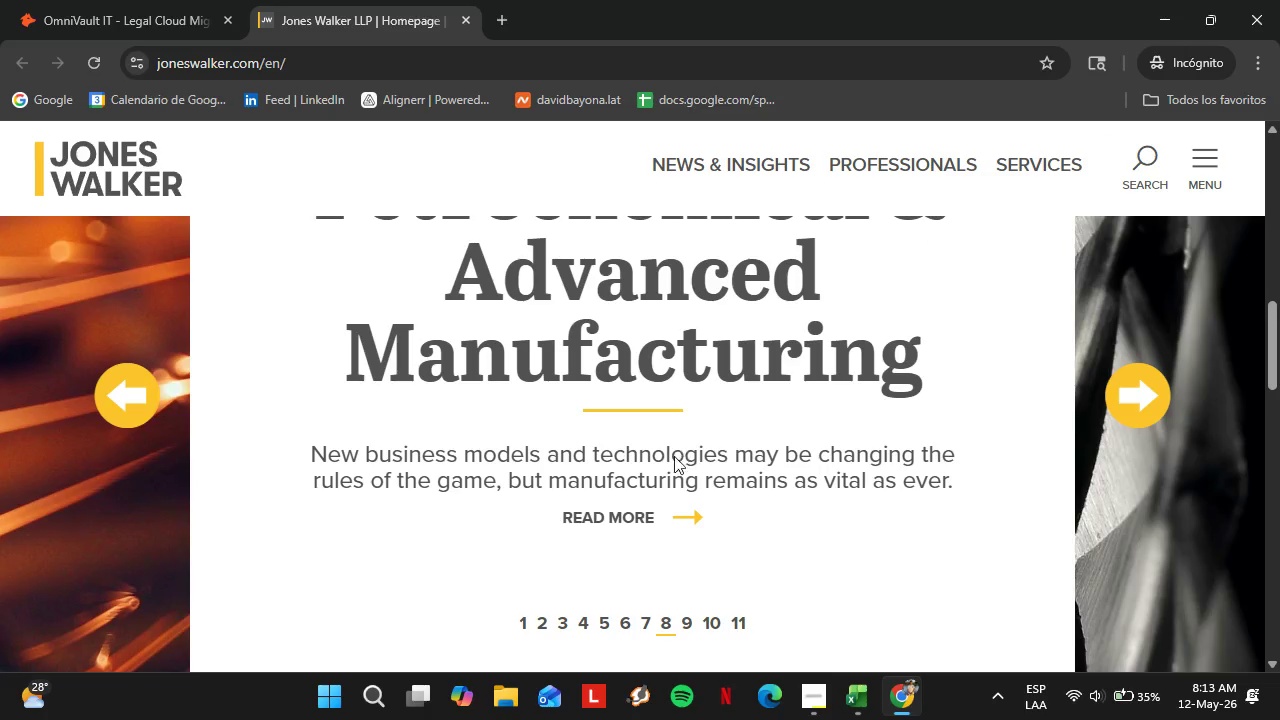 
scroll: coordinate [637, 477], scroll_direction: down, amount: 16.0
 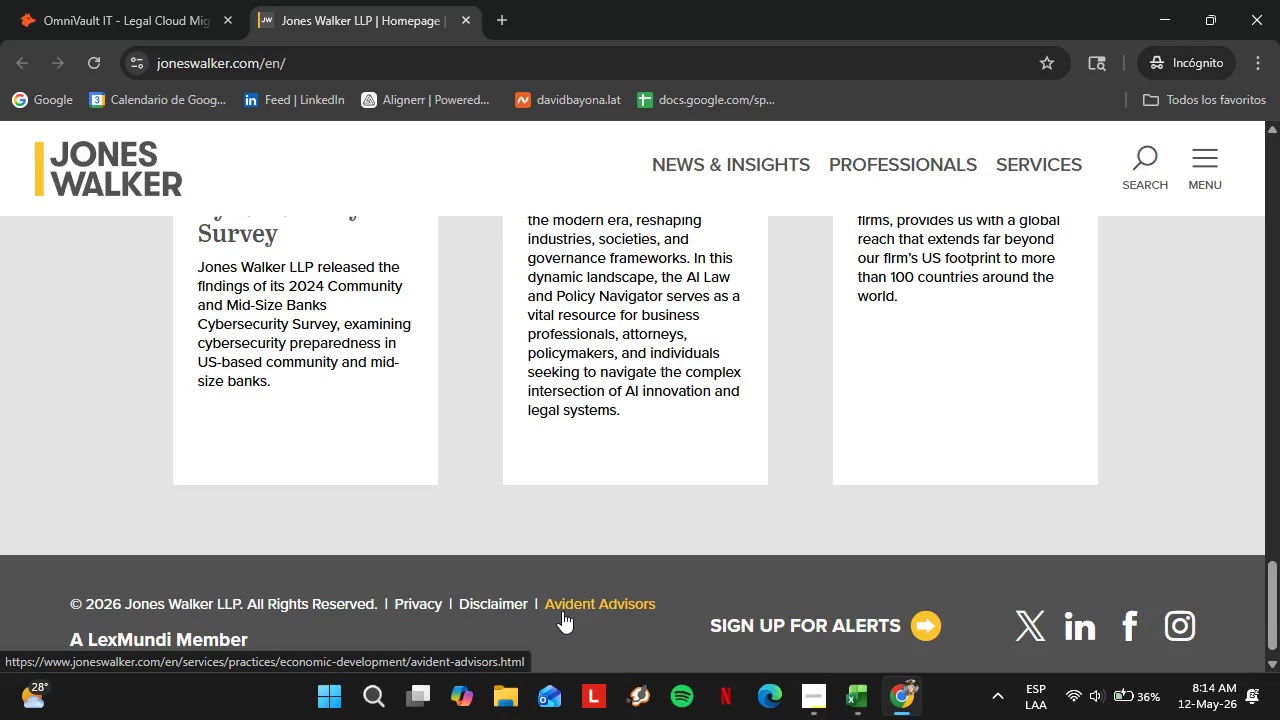 
wait(28.28)
 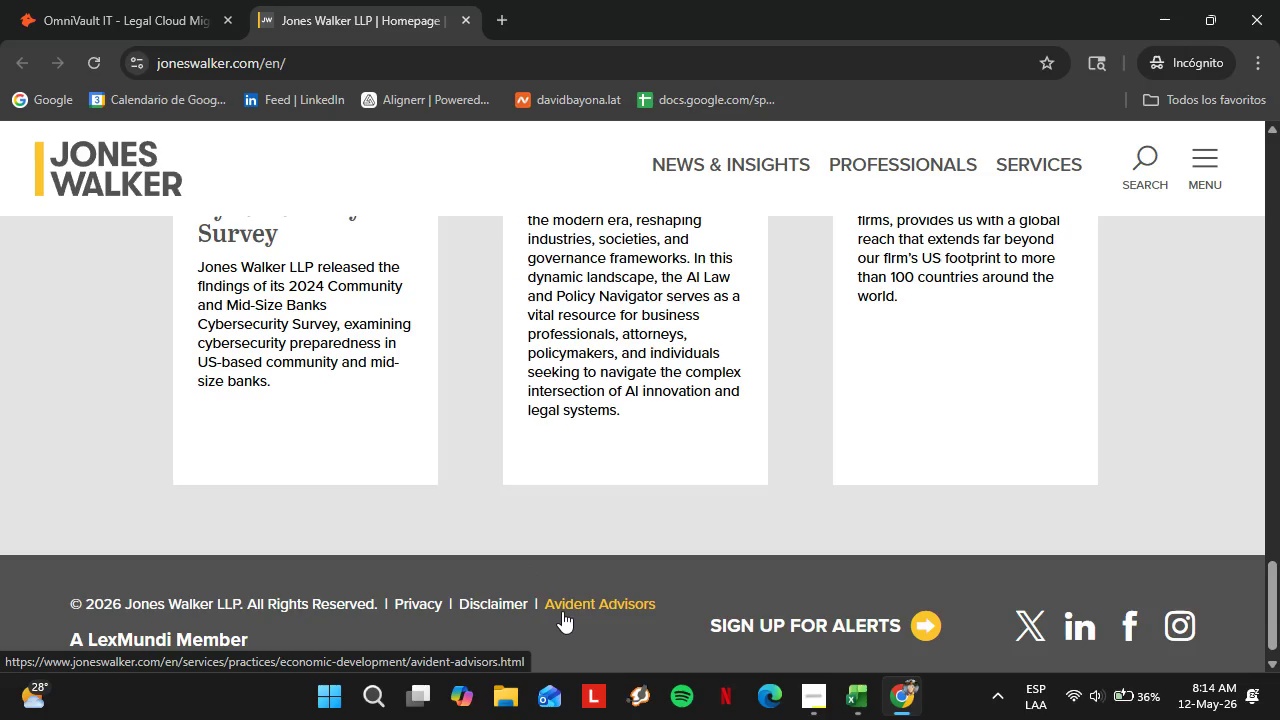 
scroll: coordinate [814, 518], scroll_direction: up, amount: 2.0
 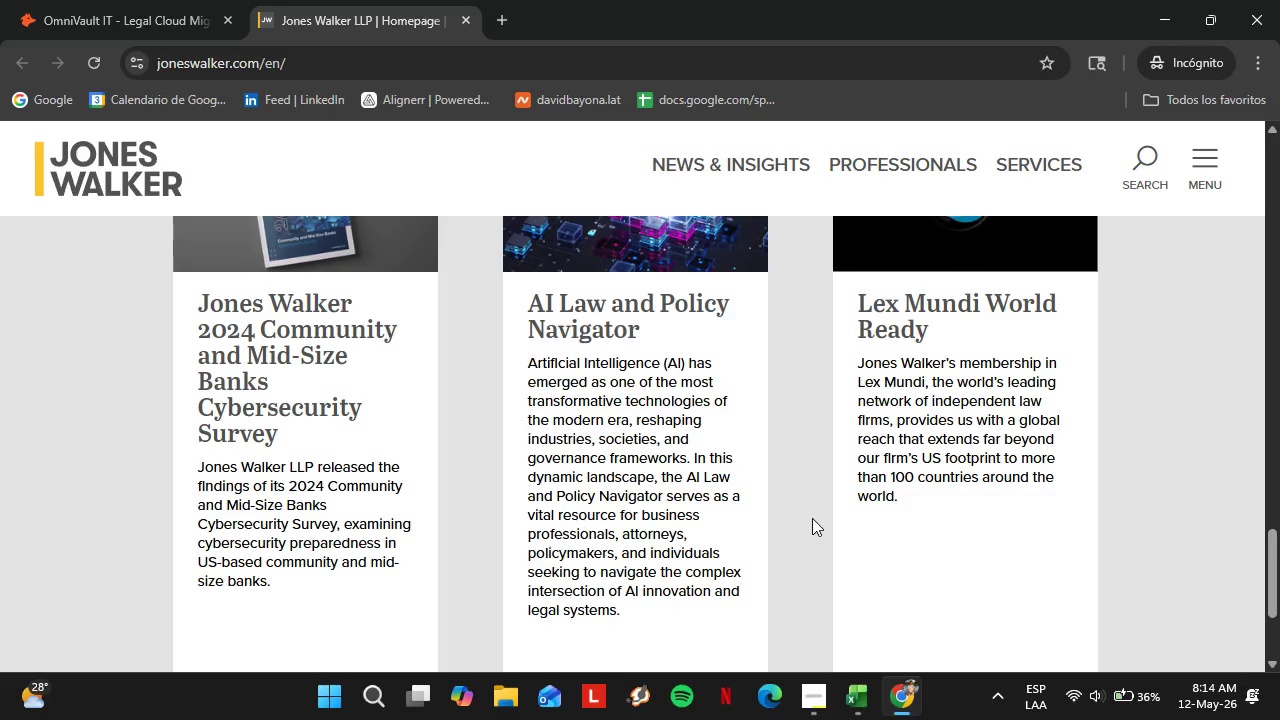 
wait(6.55)
 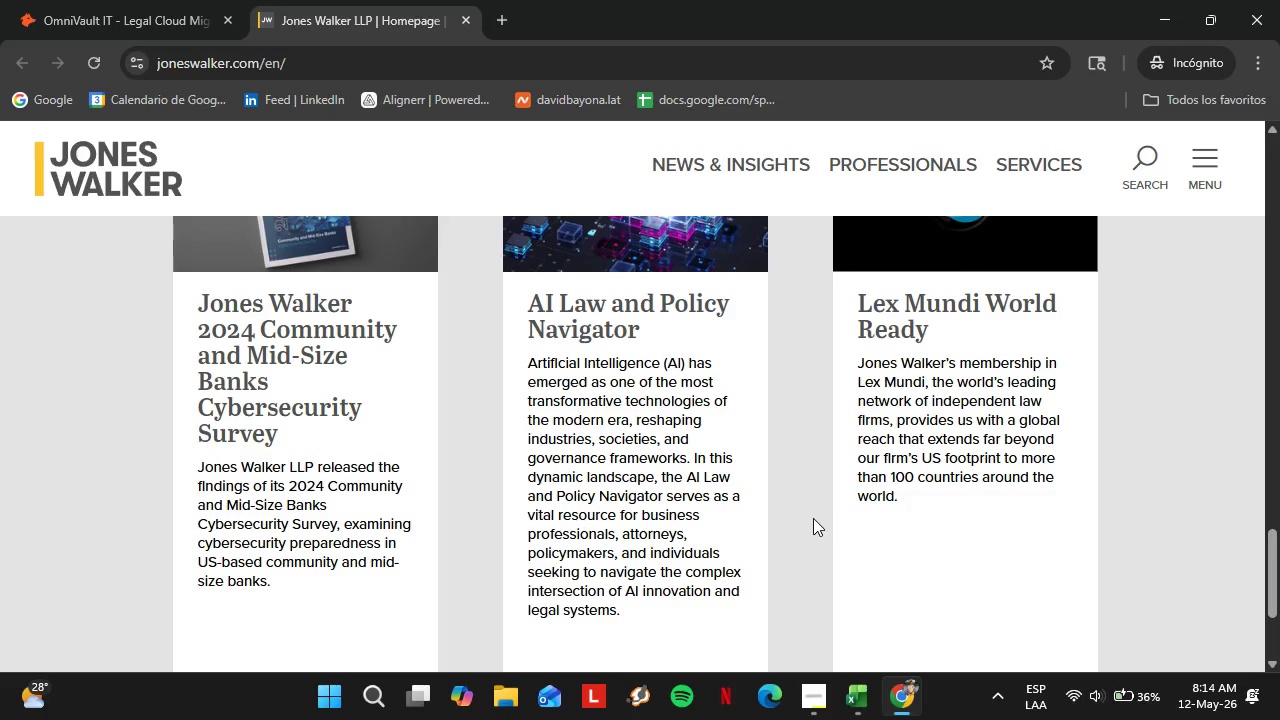 
scroll: coordinate [568, 425], scroll_direction: up, amount: 11.0
 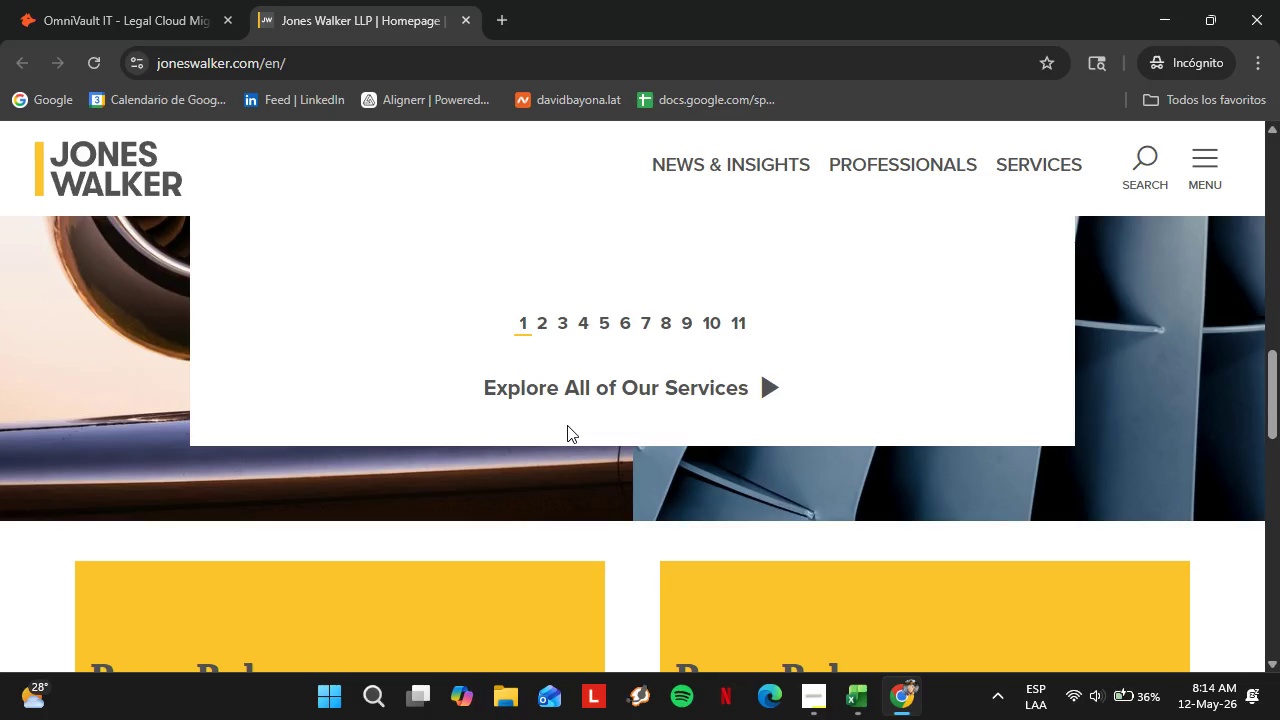 
left_click([140, 0])
 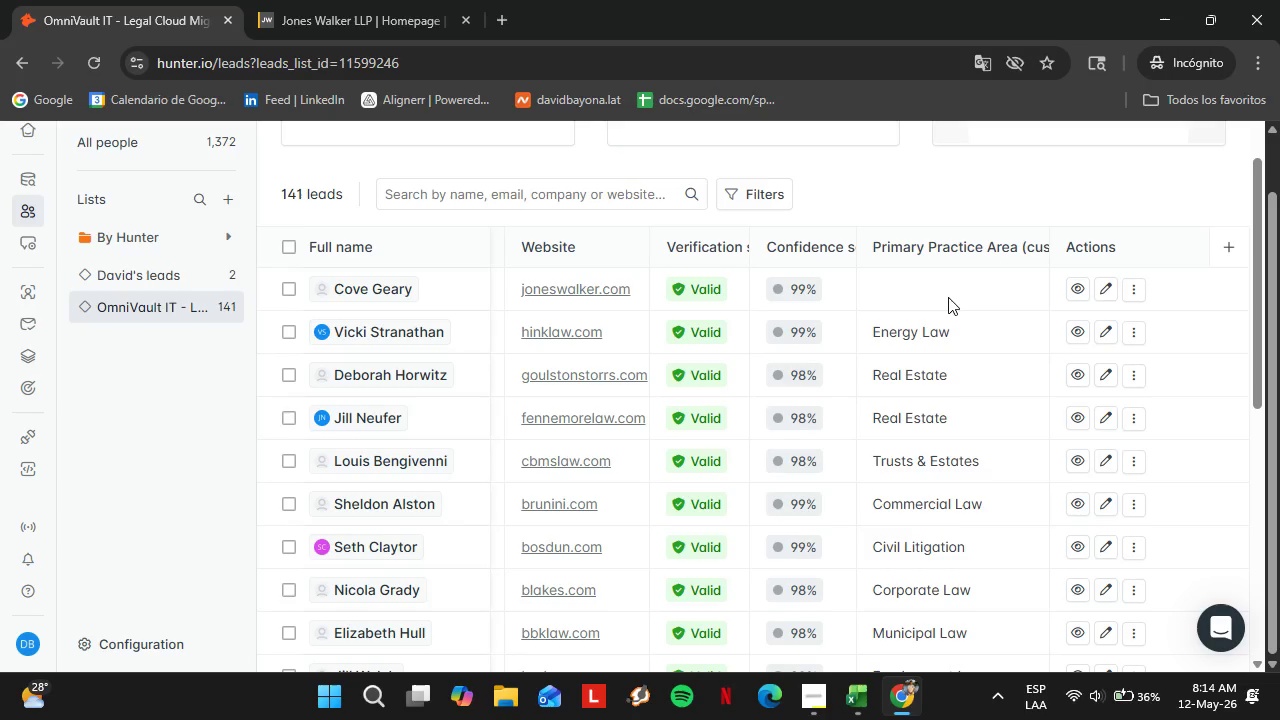 
double_click([946, 296])
 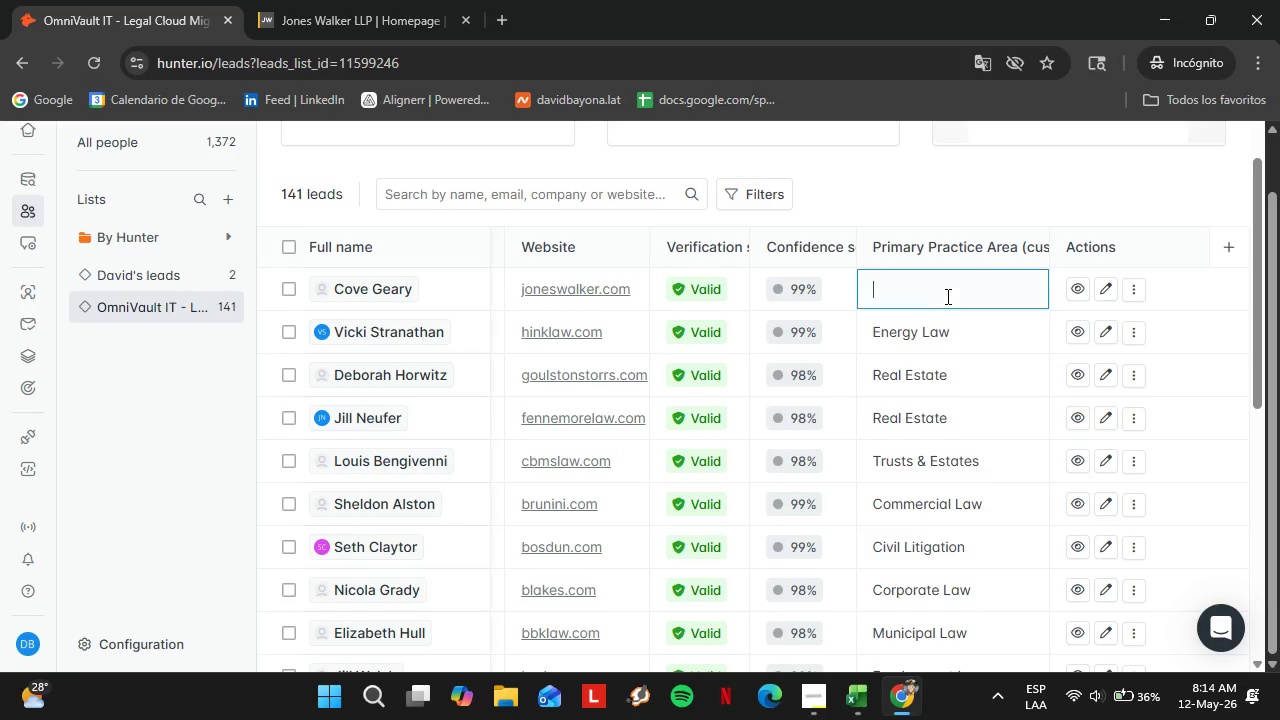 
triple_click([946, 296])
 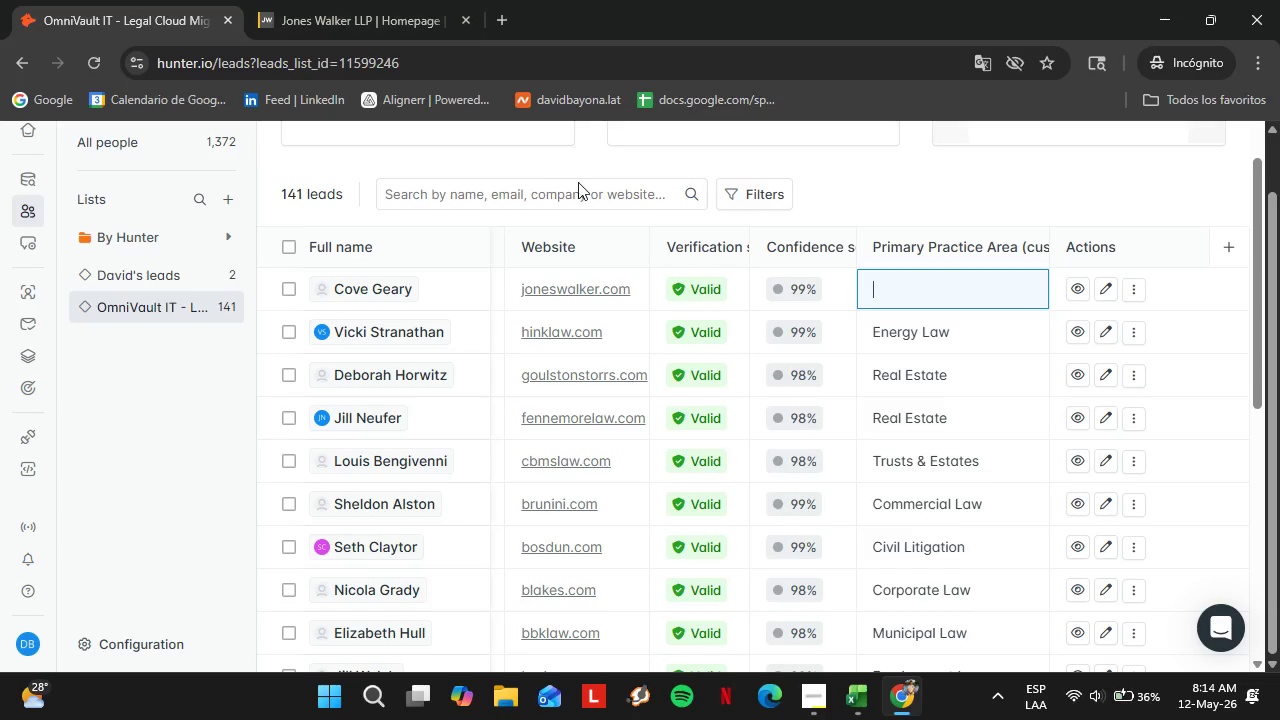 
type(Maritime Law)
 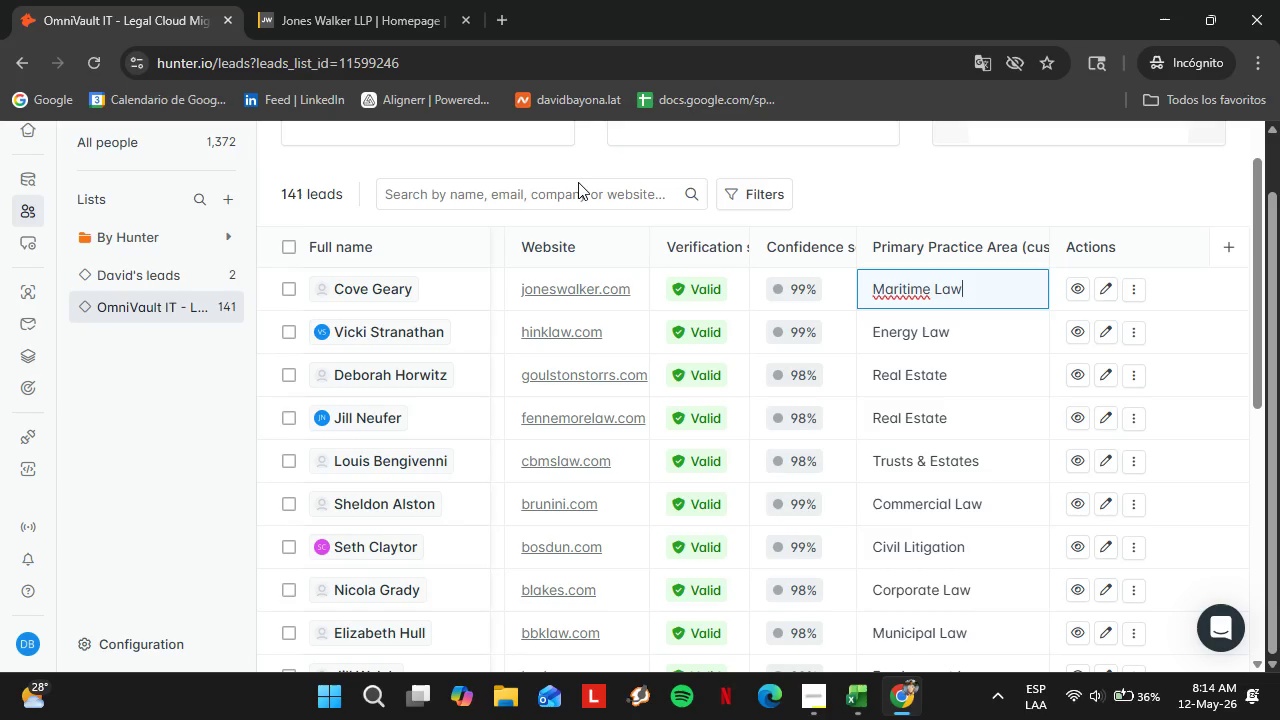 
key(Enter)
 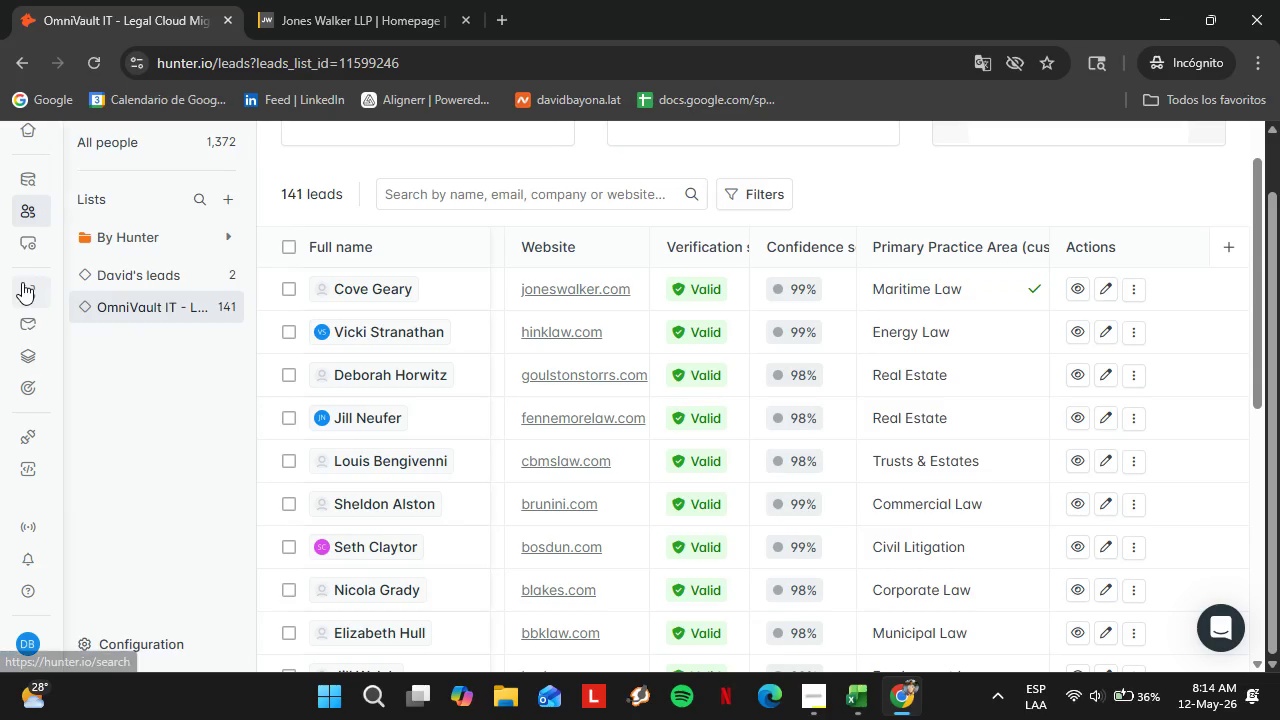 
left_click([38, 297])
 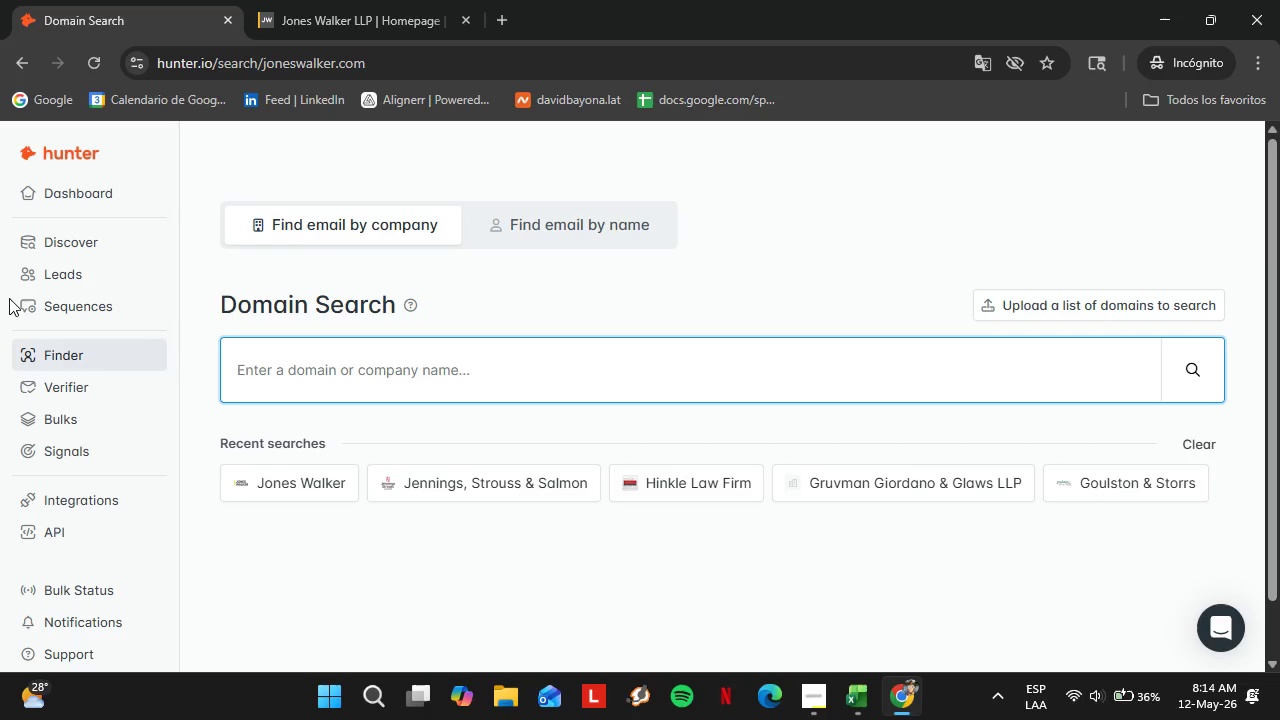 
mouse_move([390, 383])
 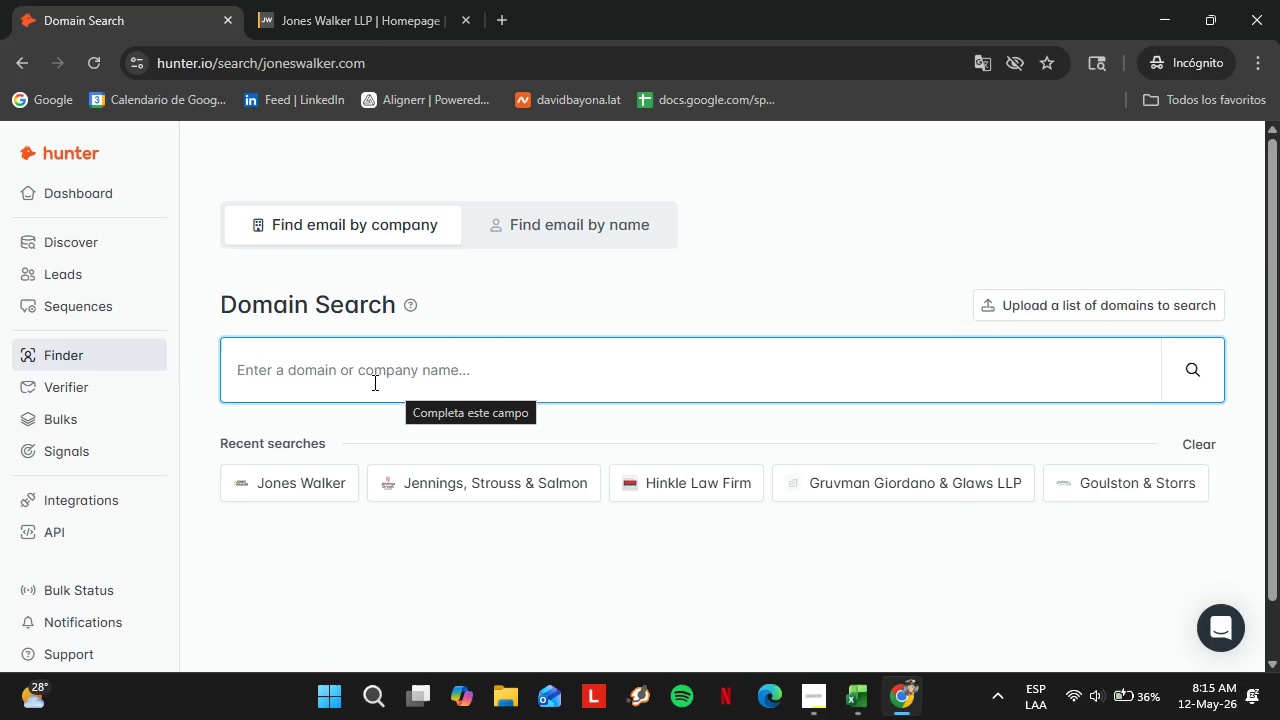 
wait(27.42)
 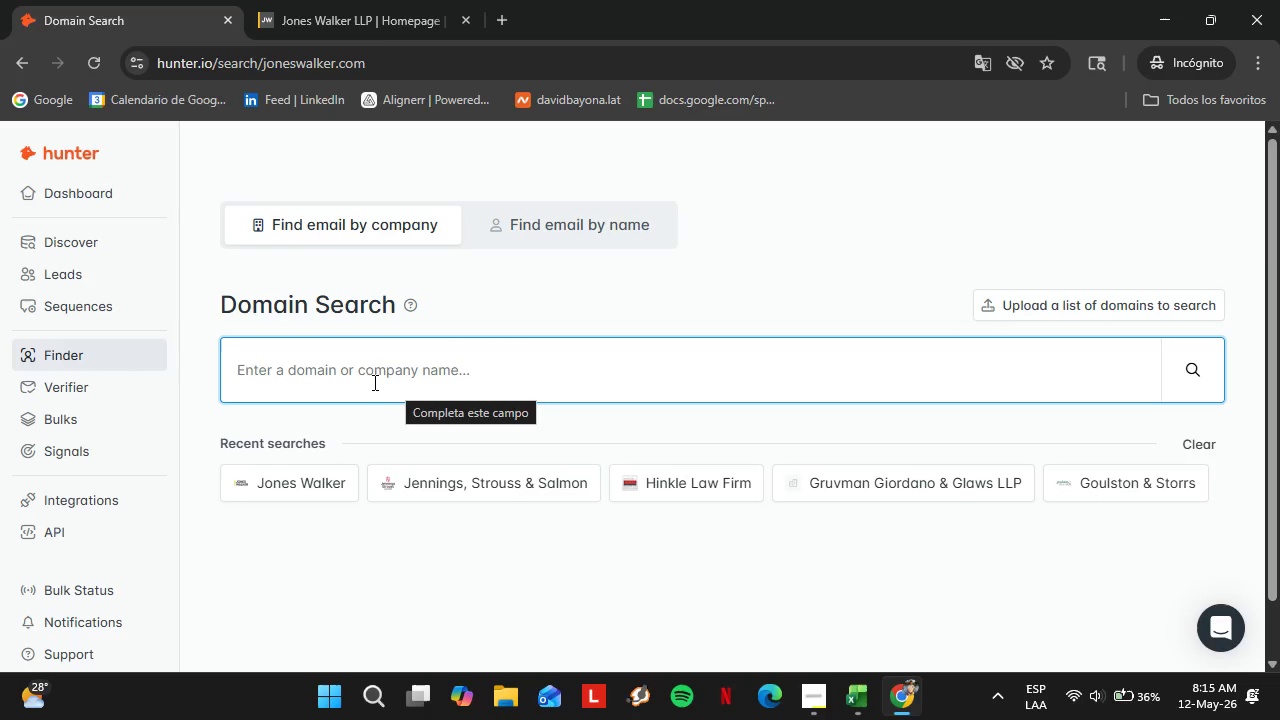 
mouse_move([363, 372])
 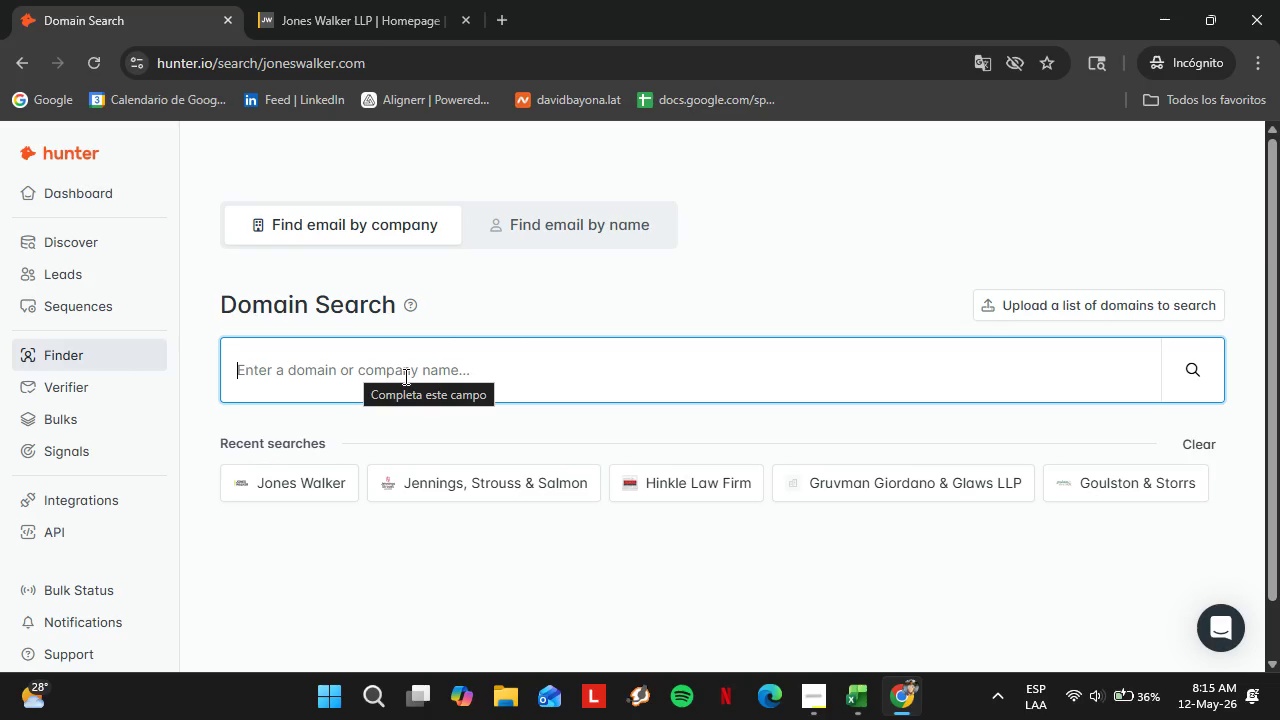 
type(kmklaw.com)
 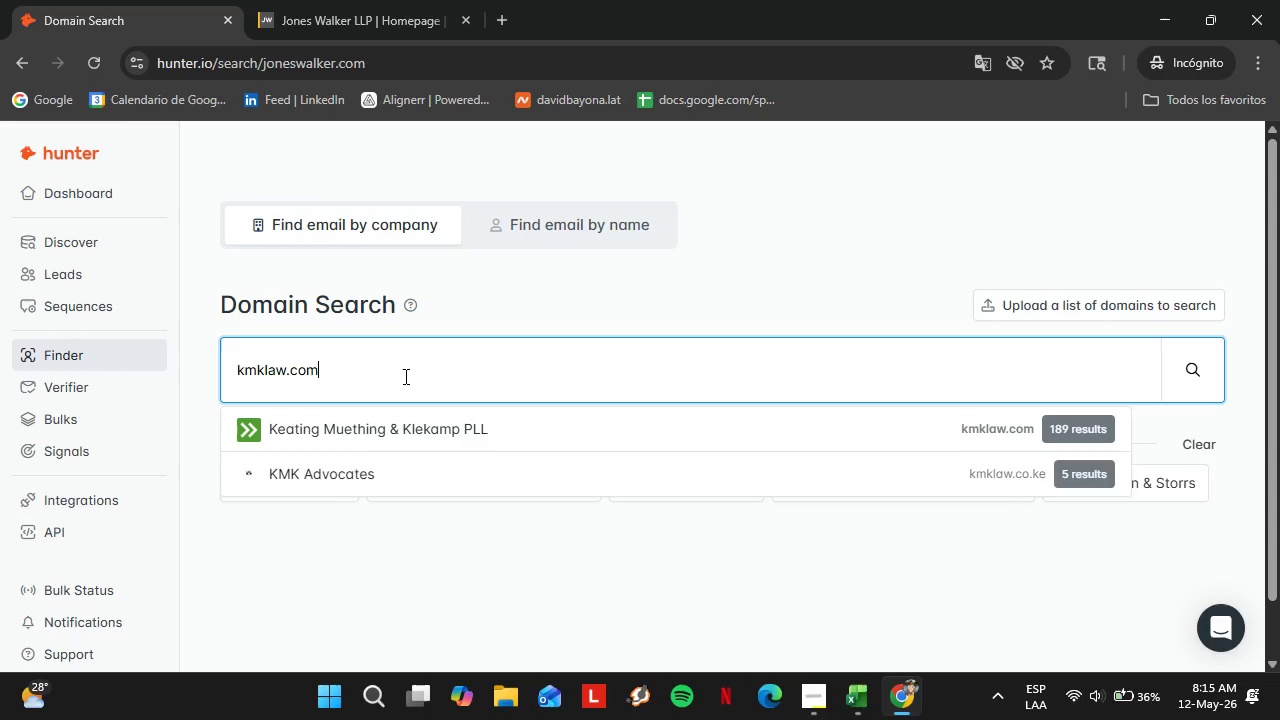 
key(Enter)
 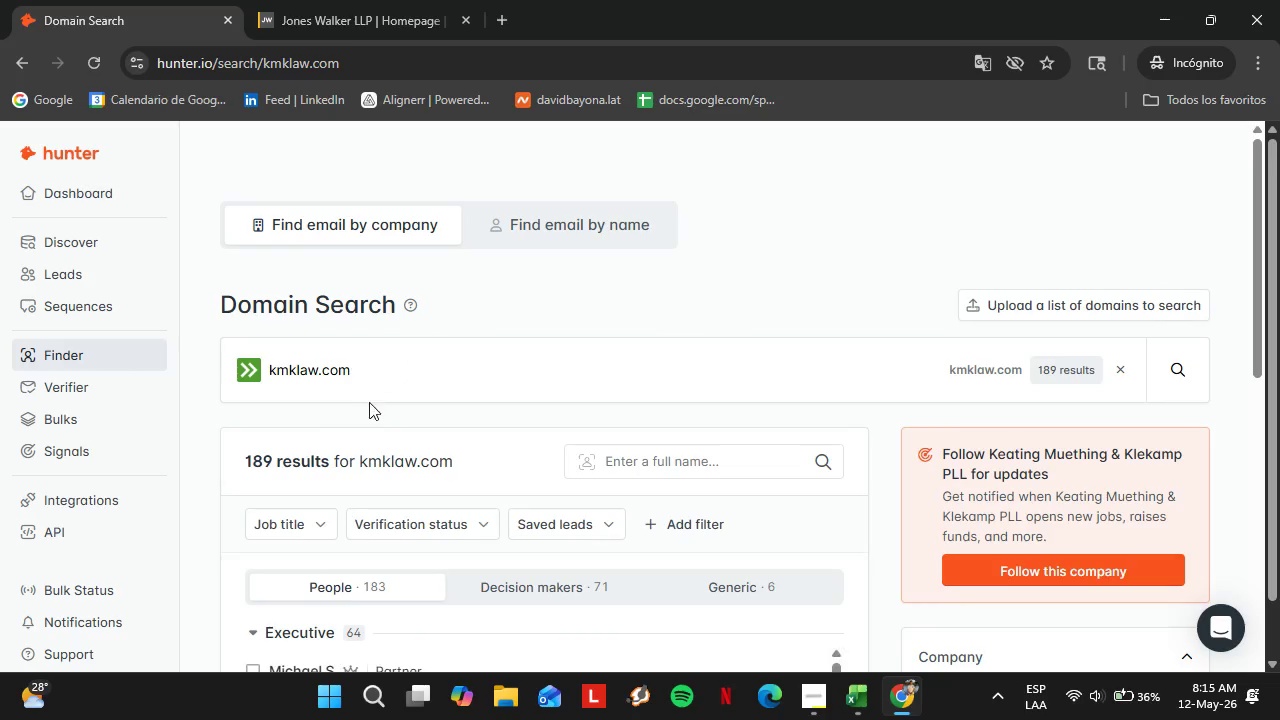 
scroll: coordinate [444, 413], scroll_direction: down, amount: 2.0
 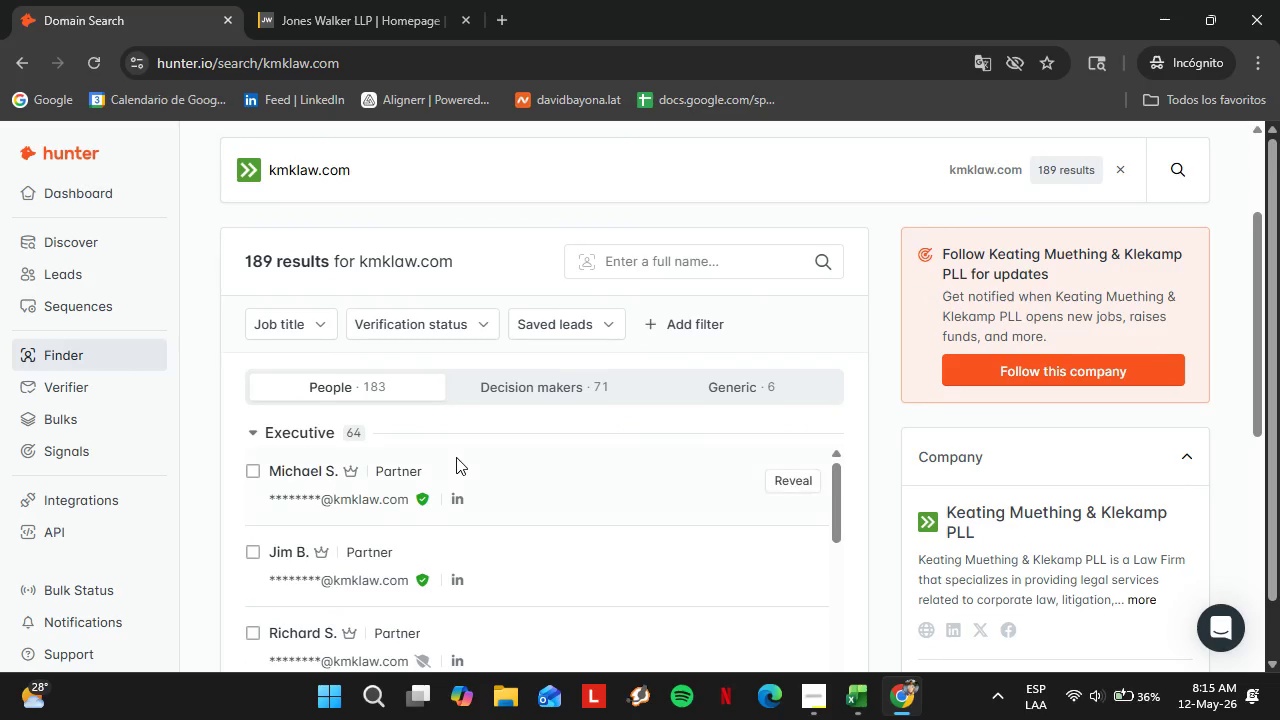 
scroll: coordinate [456, 457], scroll_direction: up, amount: 1.0
 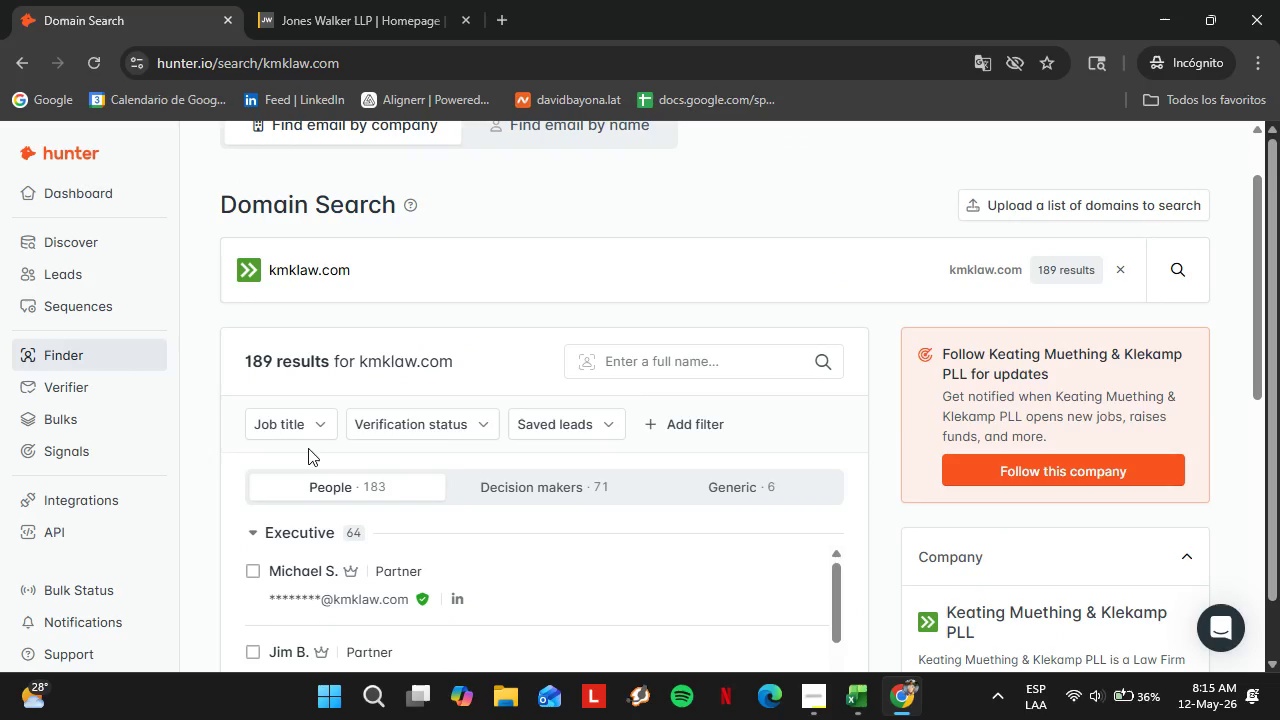 
double_click([316, 451])
 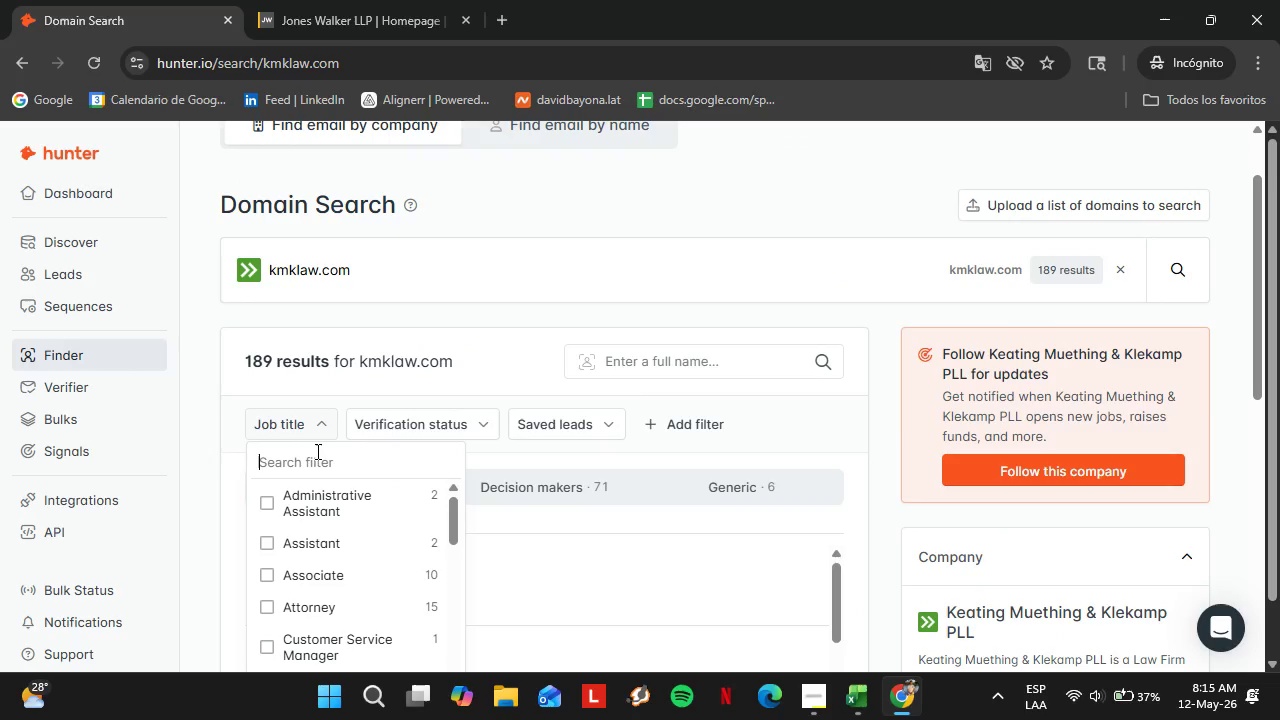 
type(office)
key(Backspace)
key(Backspace)
key(Backspace)
key(Backspace)
key(Backspace)
key(Backspace)
 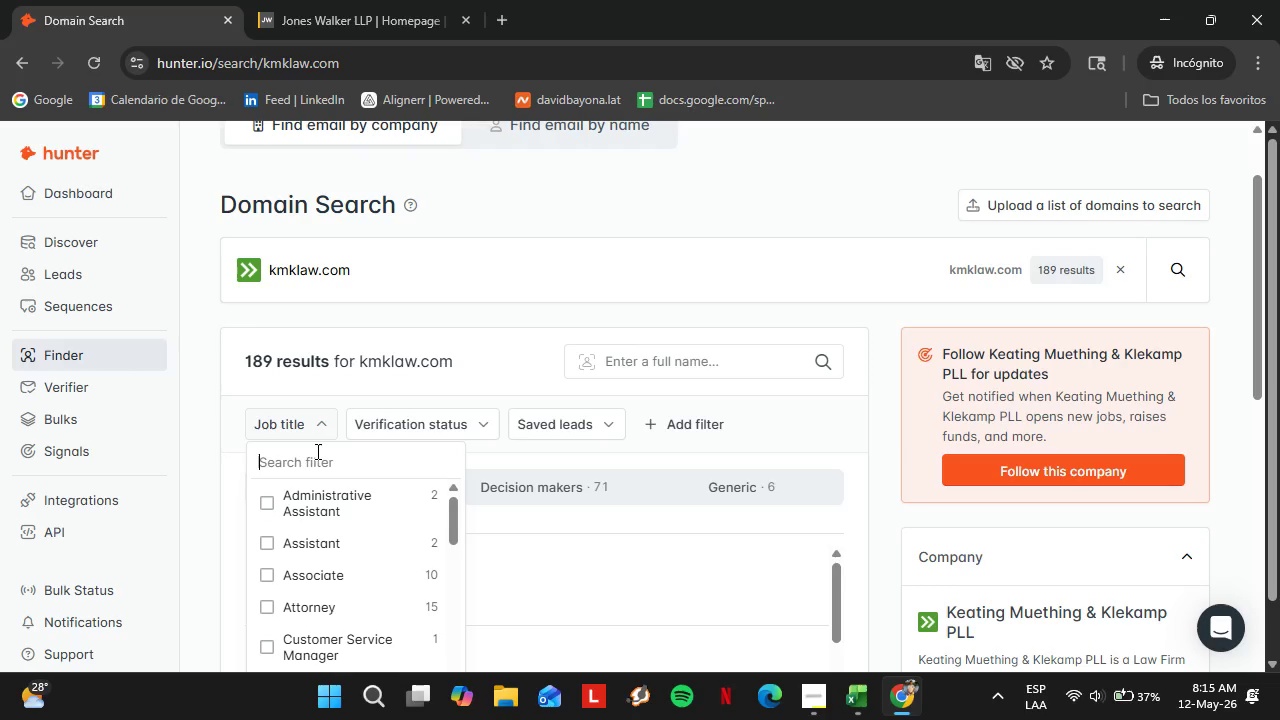 
key(Enter)
 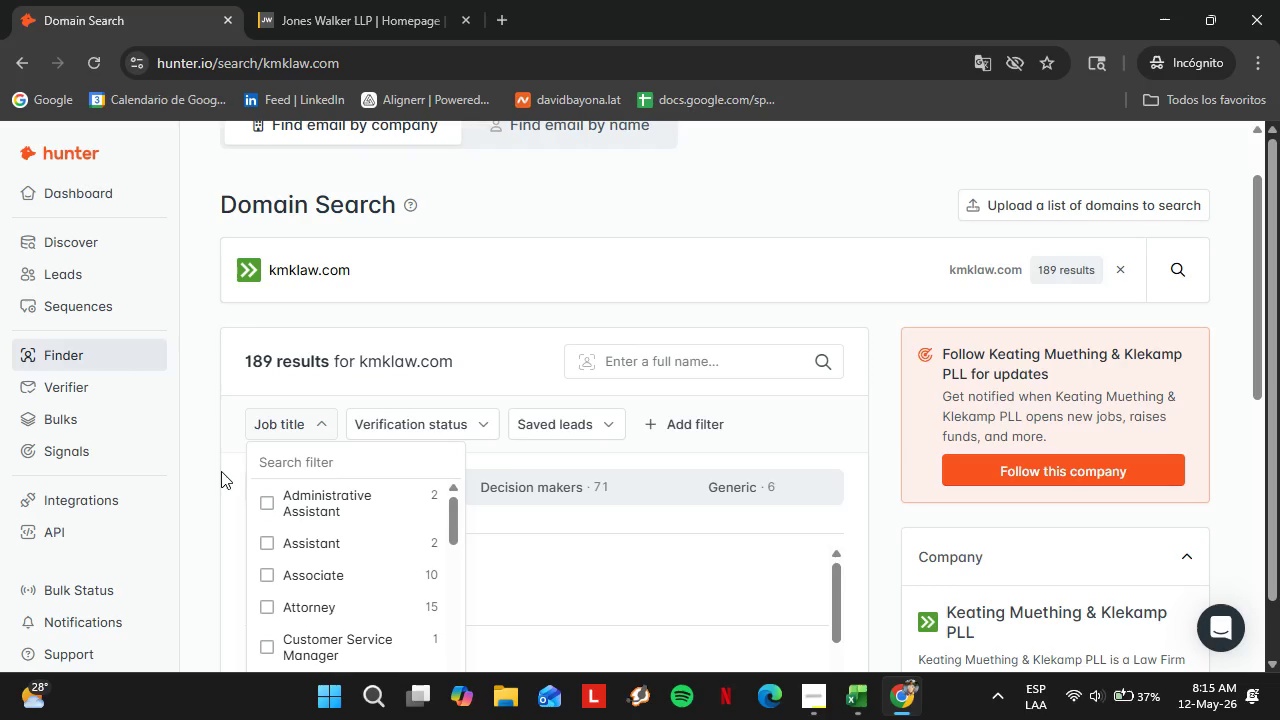 
left_click([214, 470])
 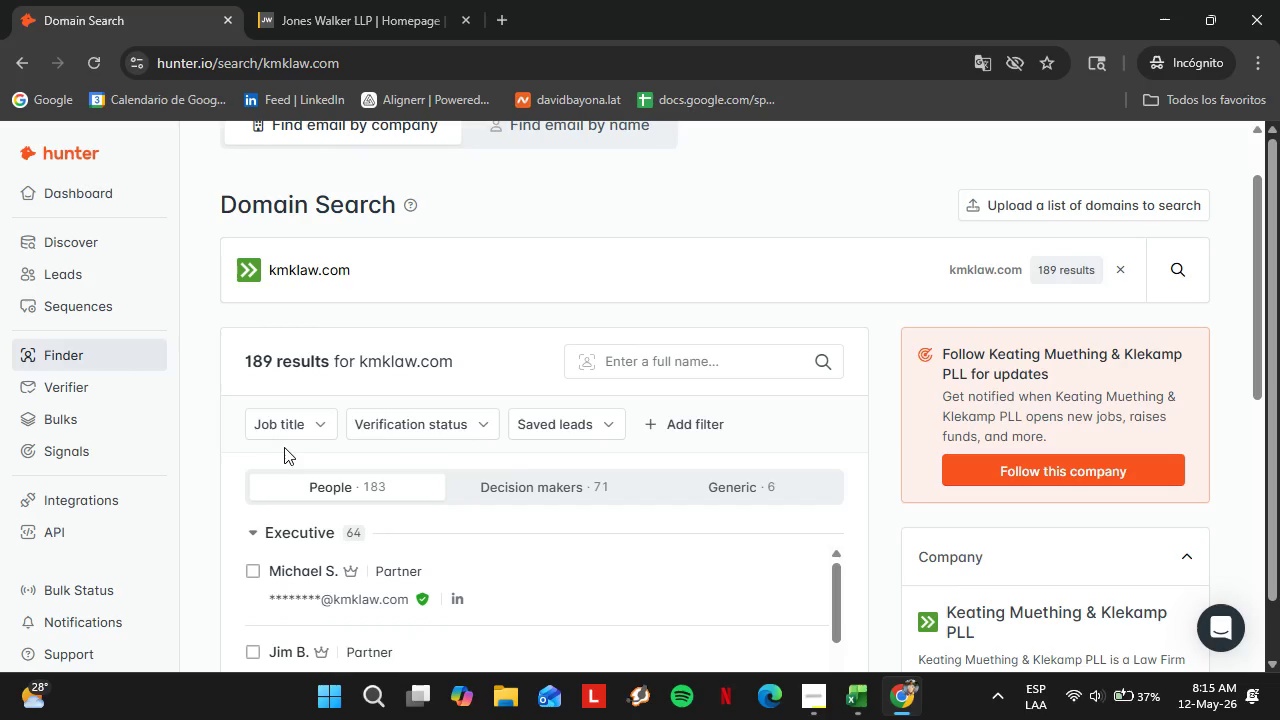 
scroll: coordinate [509, 435], scroll_direction: down, amount: 2.0
 